 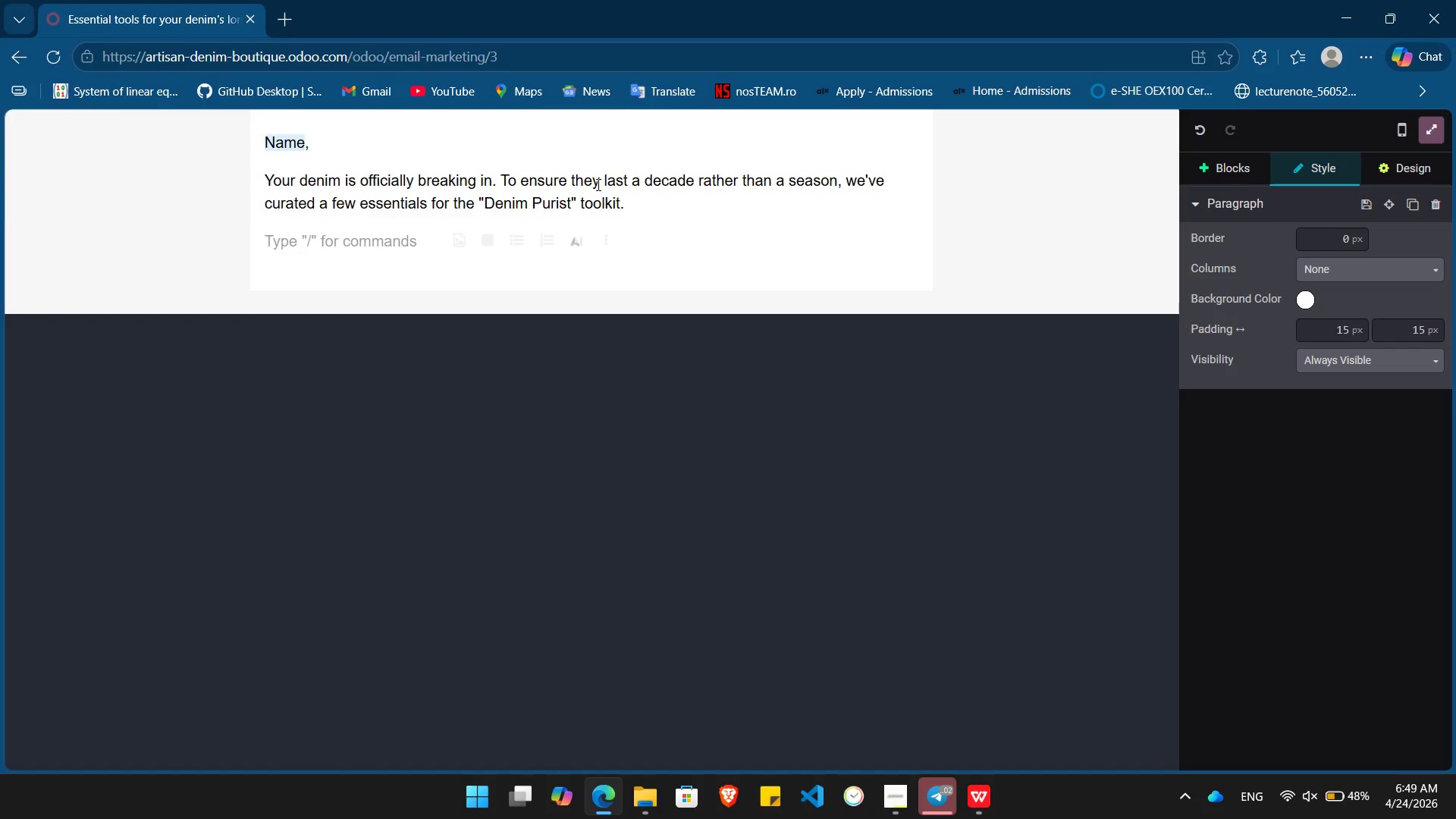 
key(Control+ControlLeft)
 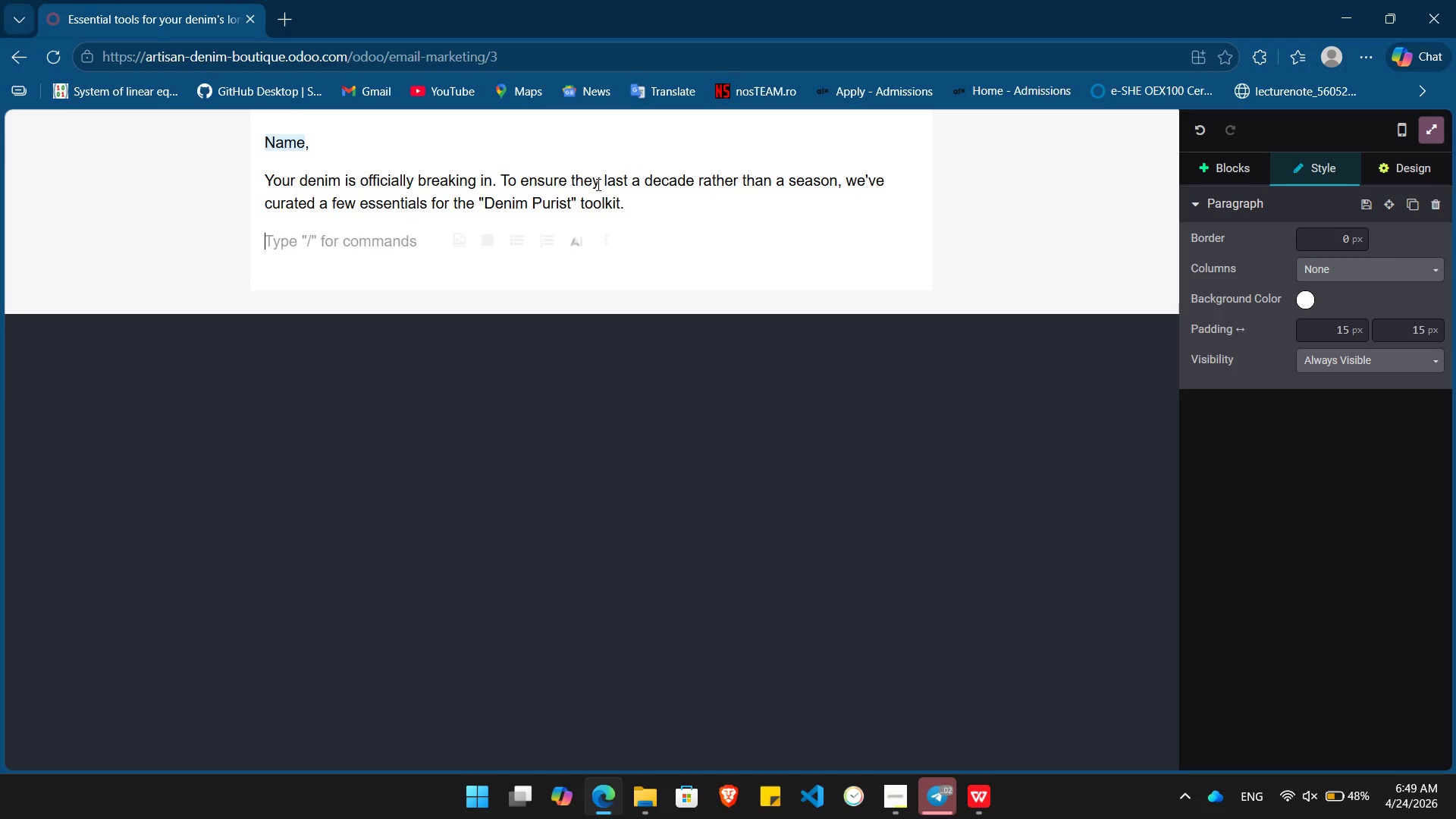 
key(Control+B)
 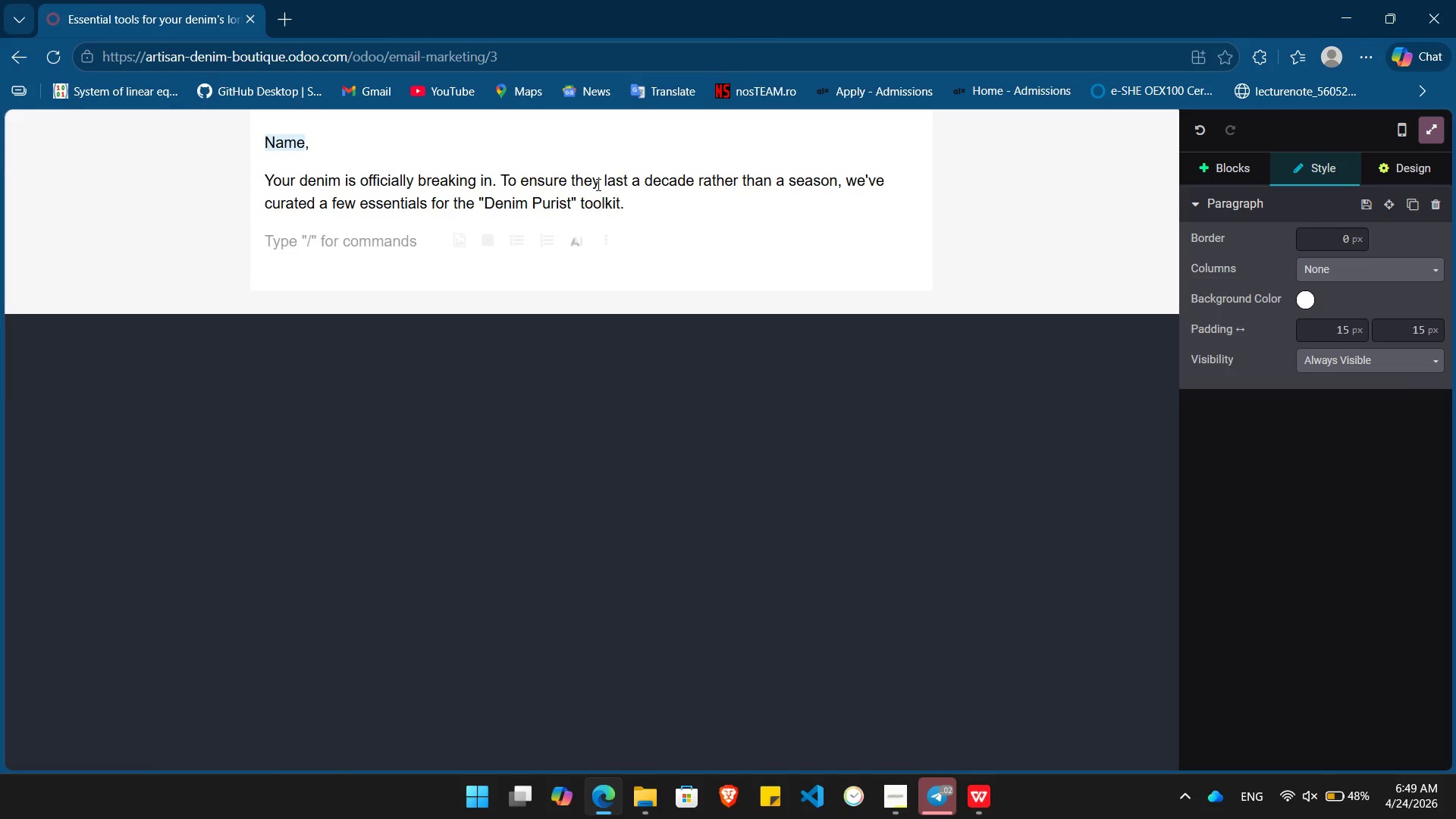 
type(1. Specialized Denim Wash)
 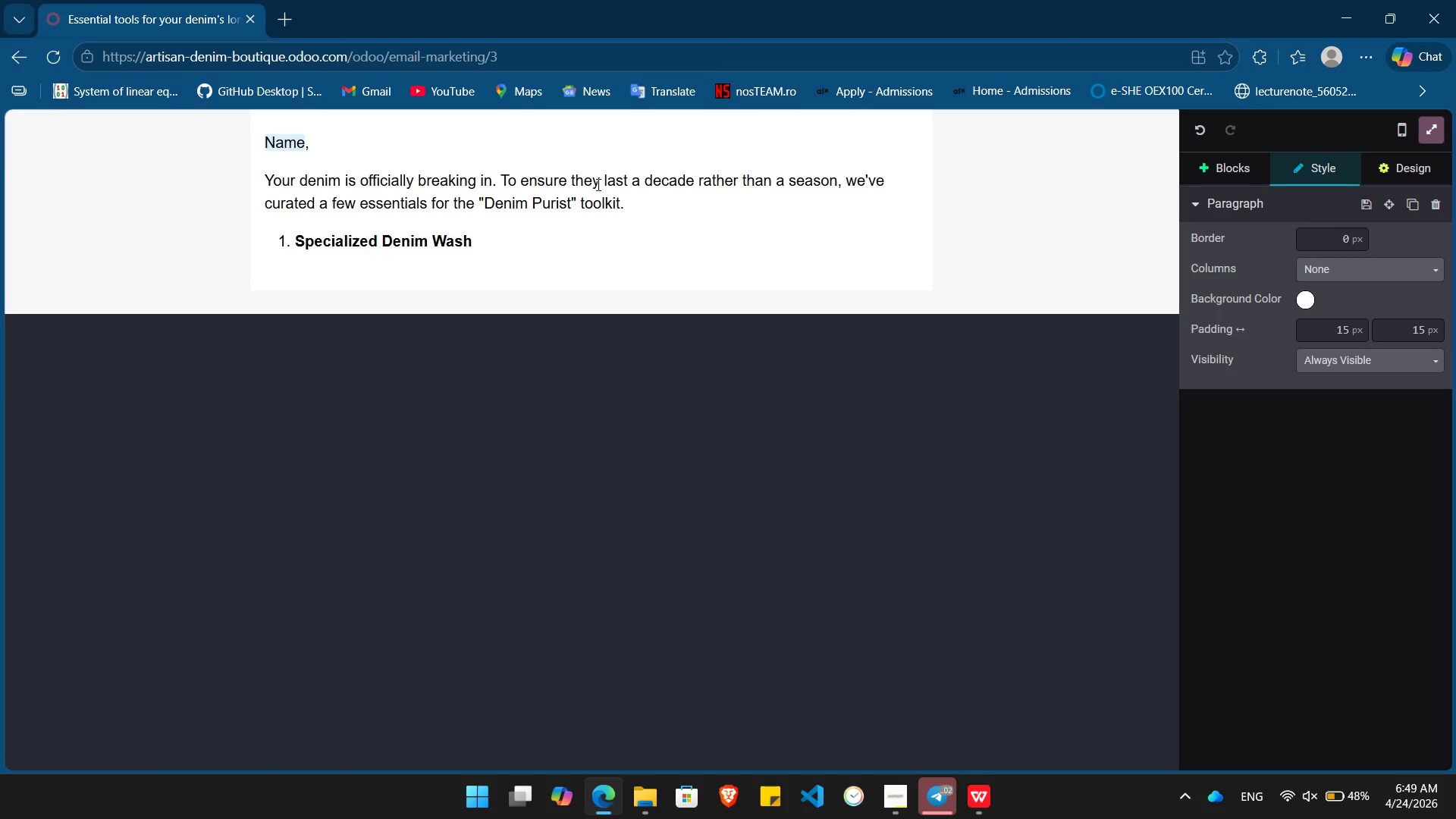 
key(Enter)
 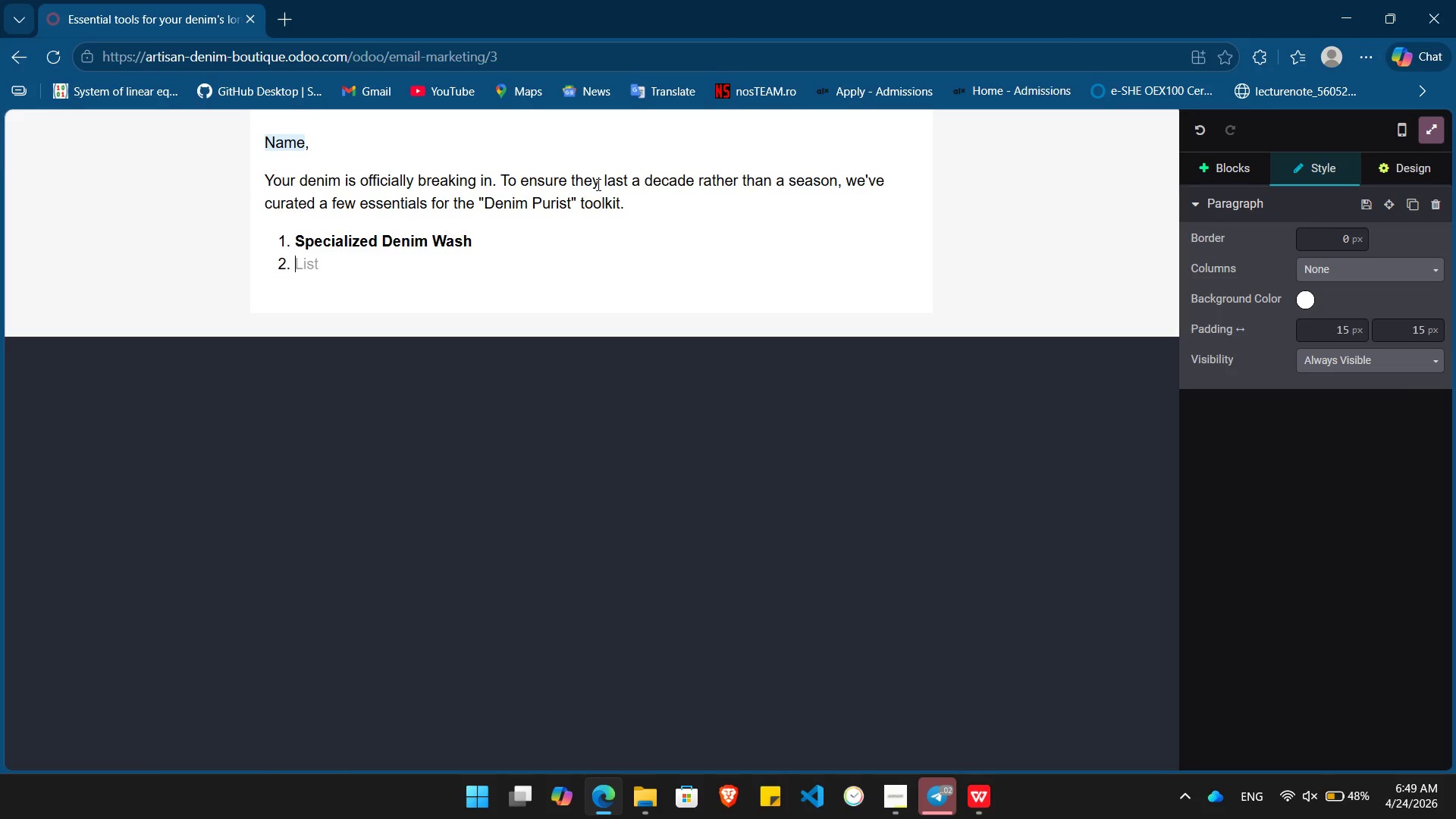 
type(Aromatic cedar Hangers)
 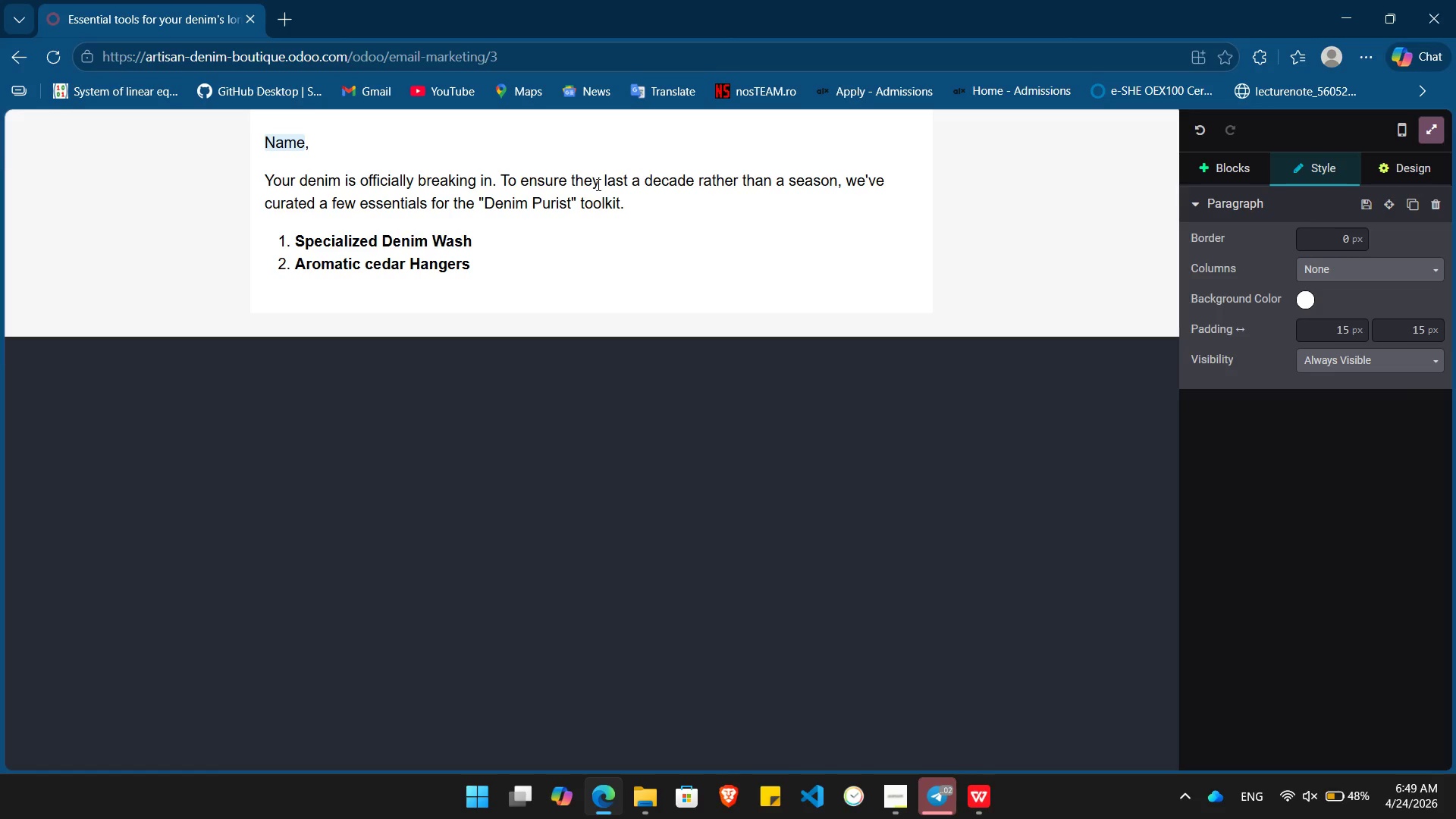 
key(Enter)
 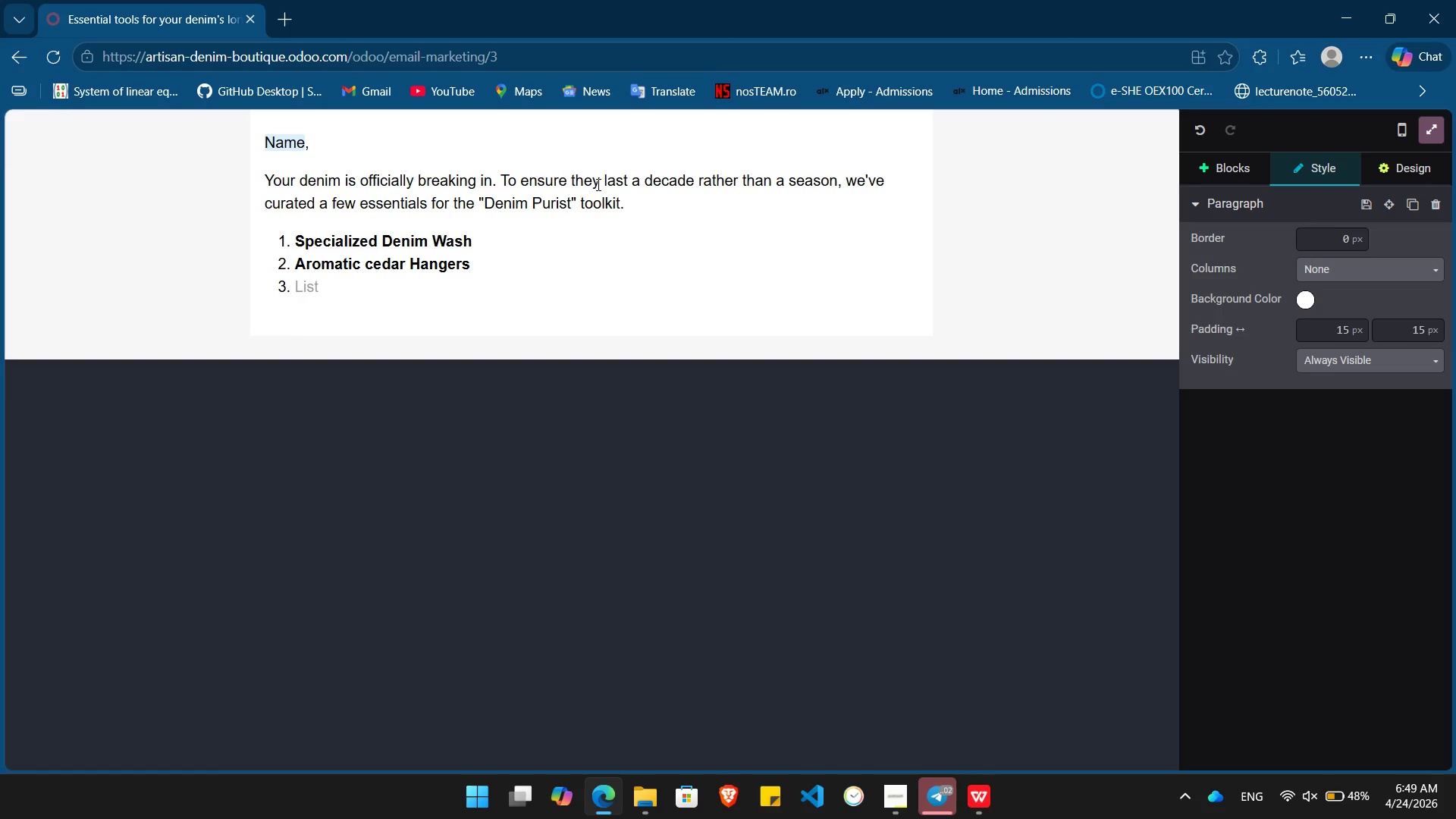 
type(Travel Canvas Roll)
 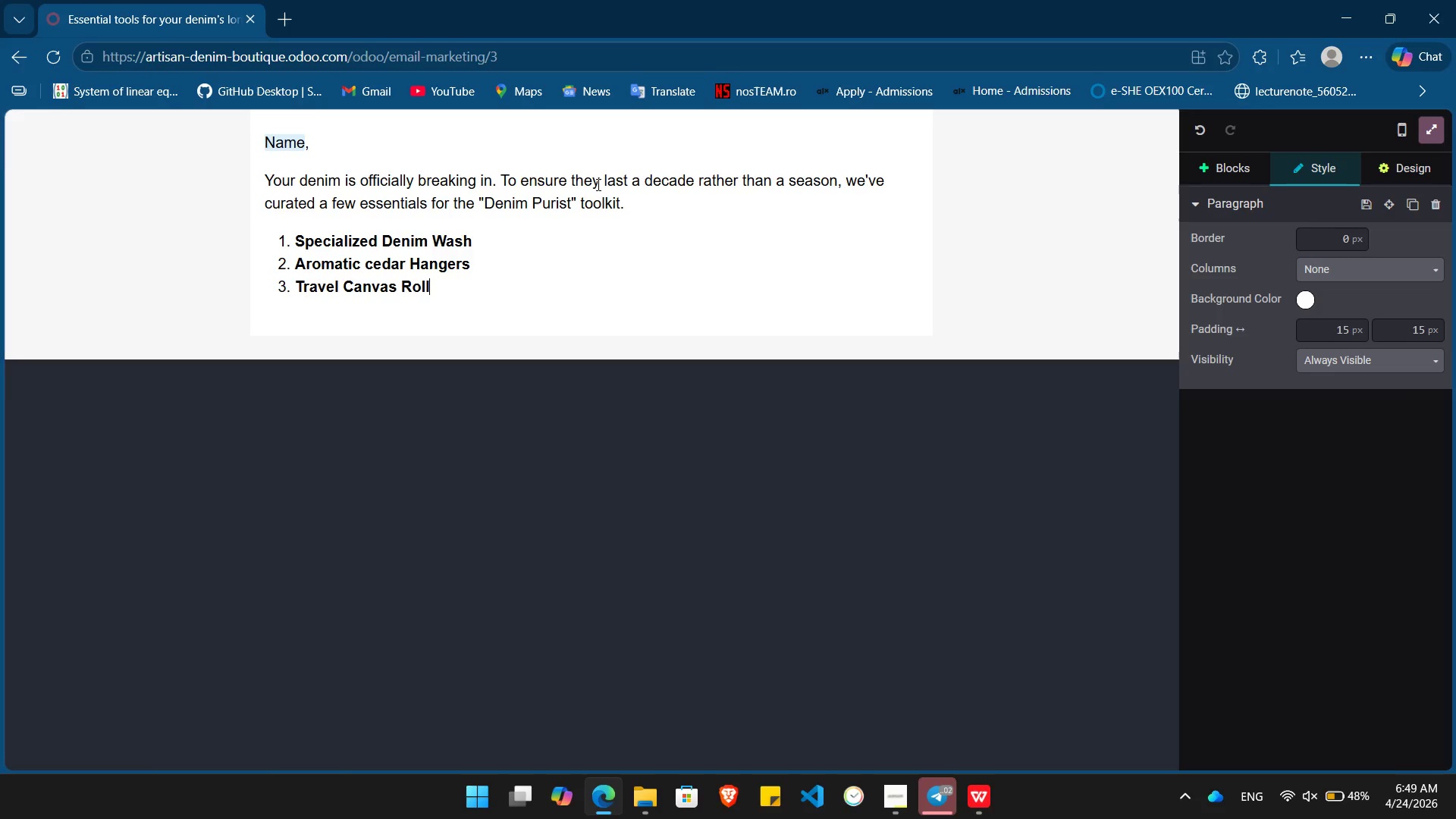 
key(ArrowUp)
 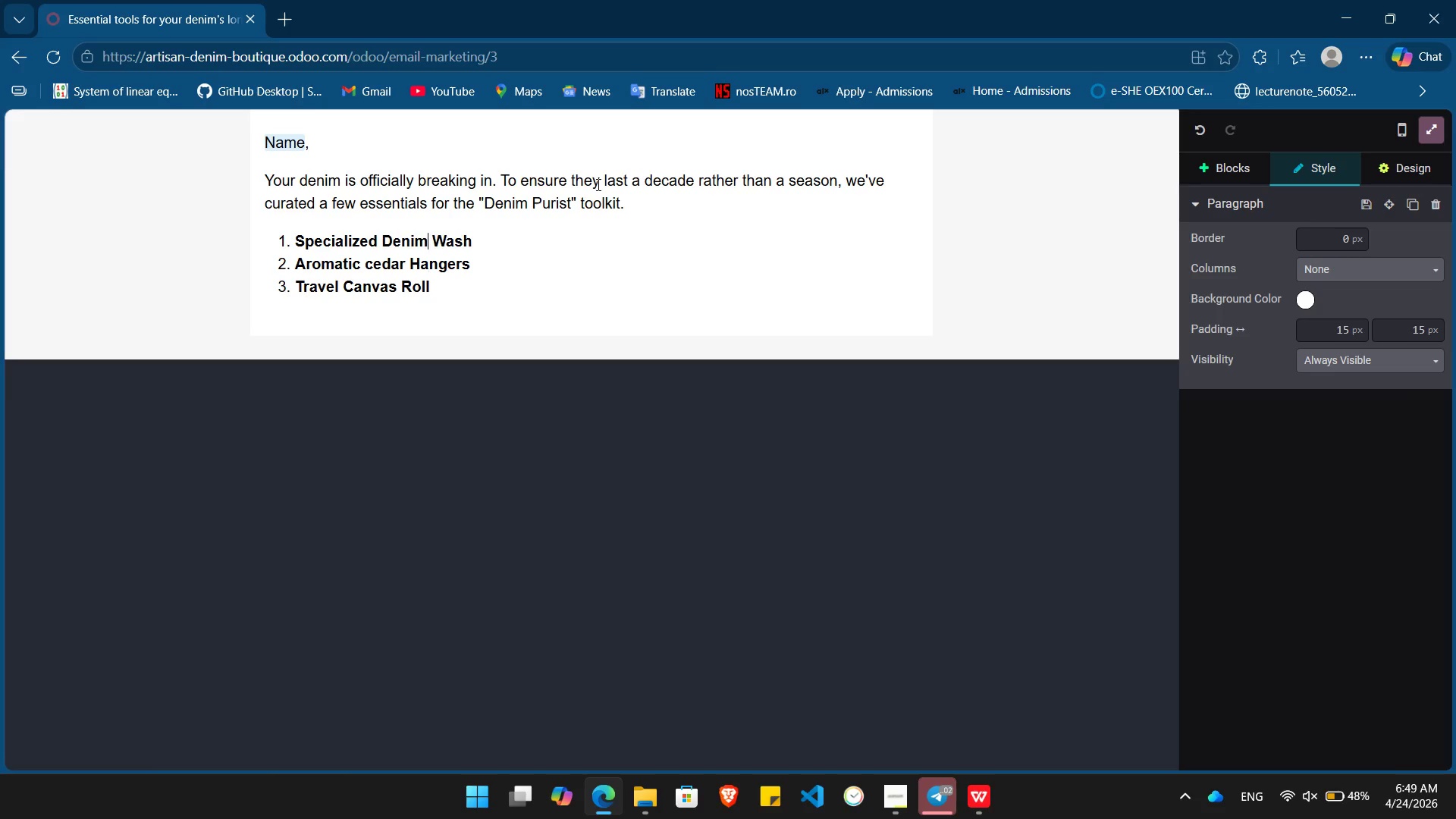 
key(ArrowUp)
 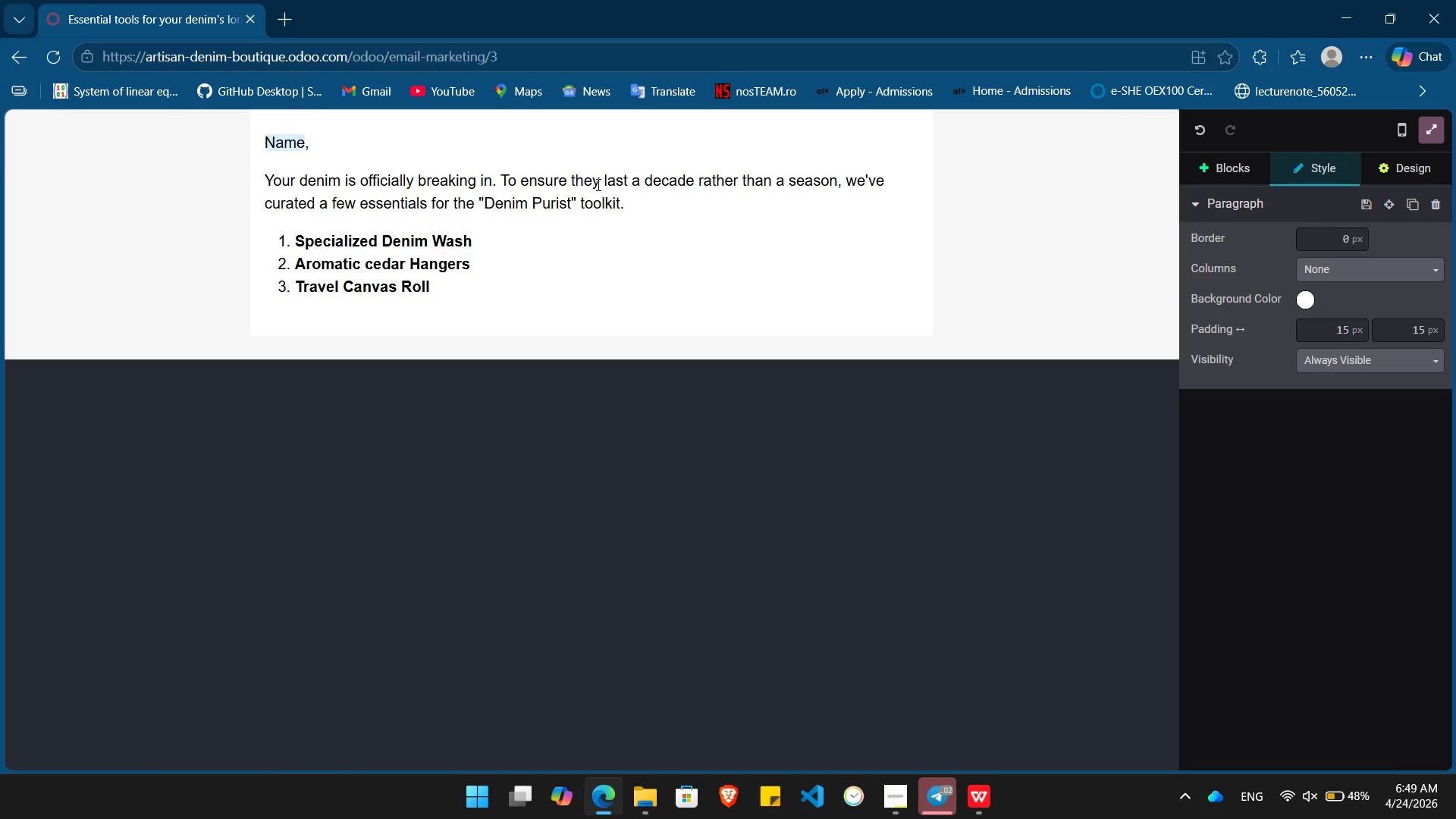 
key(End)
 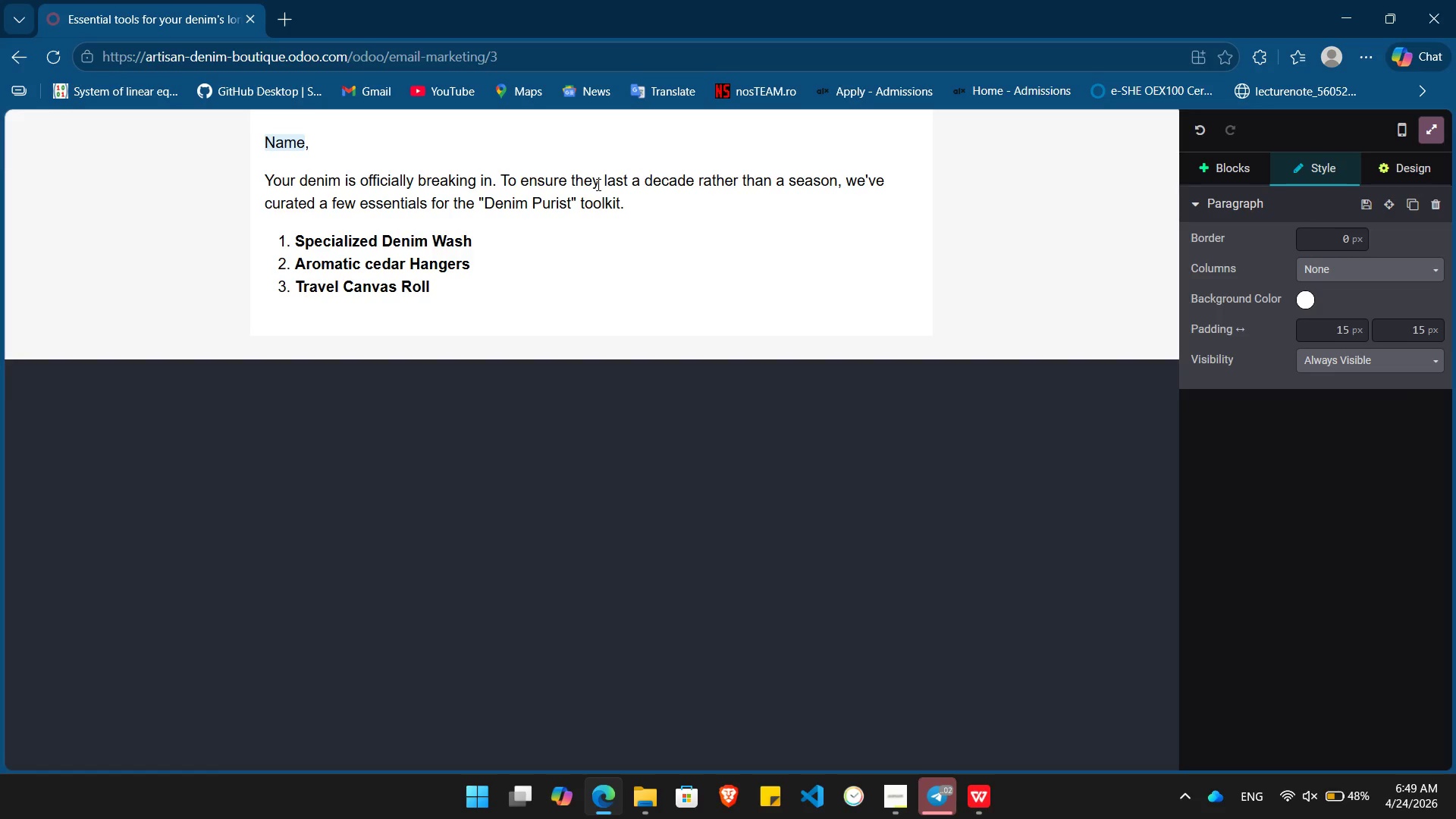 
key(Enter)
 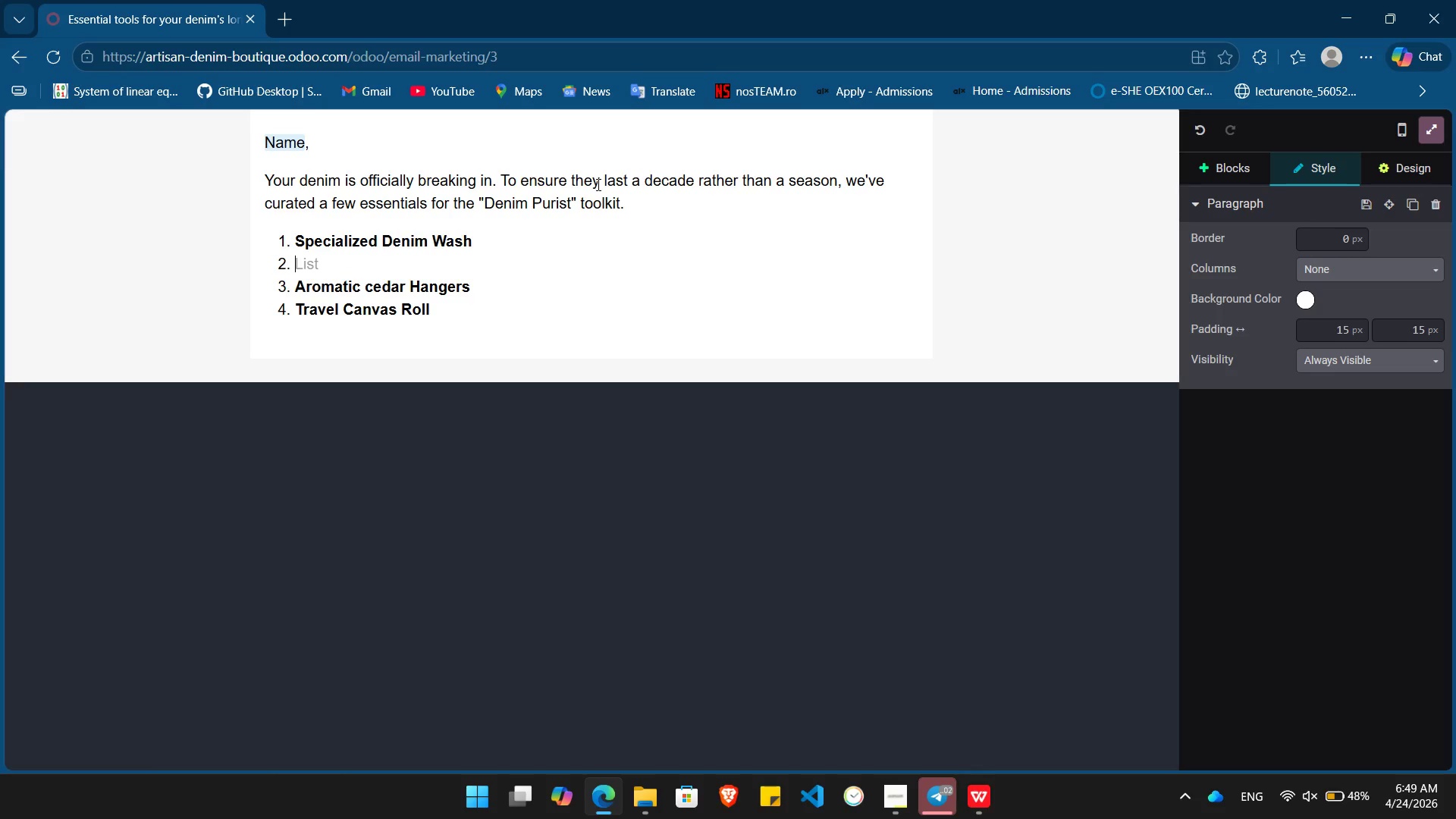 
key(Backspace)
 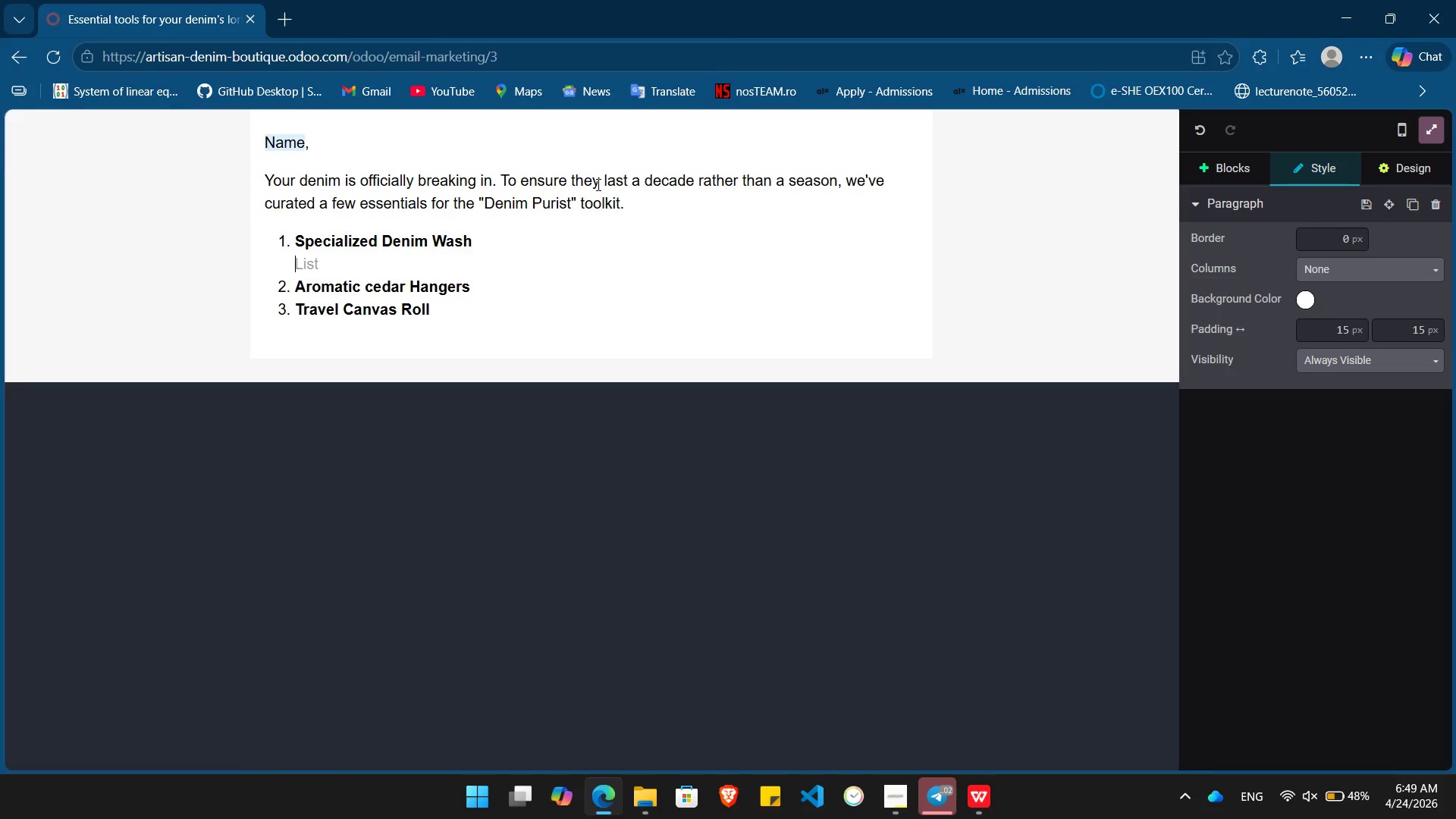 
key(Backspace)
 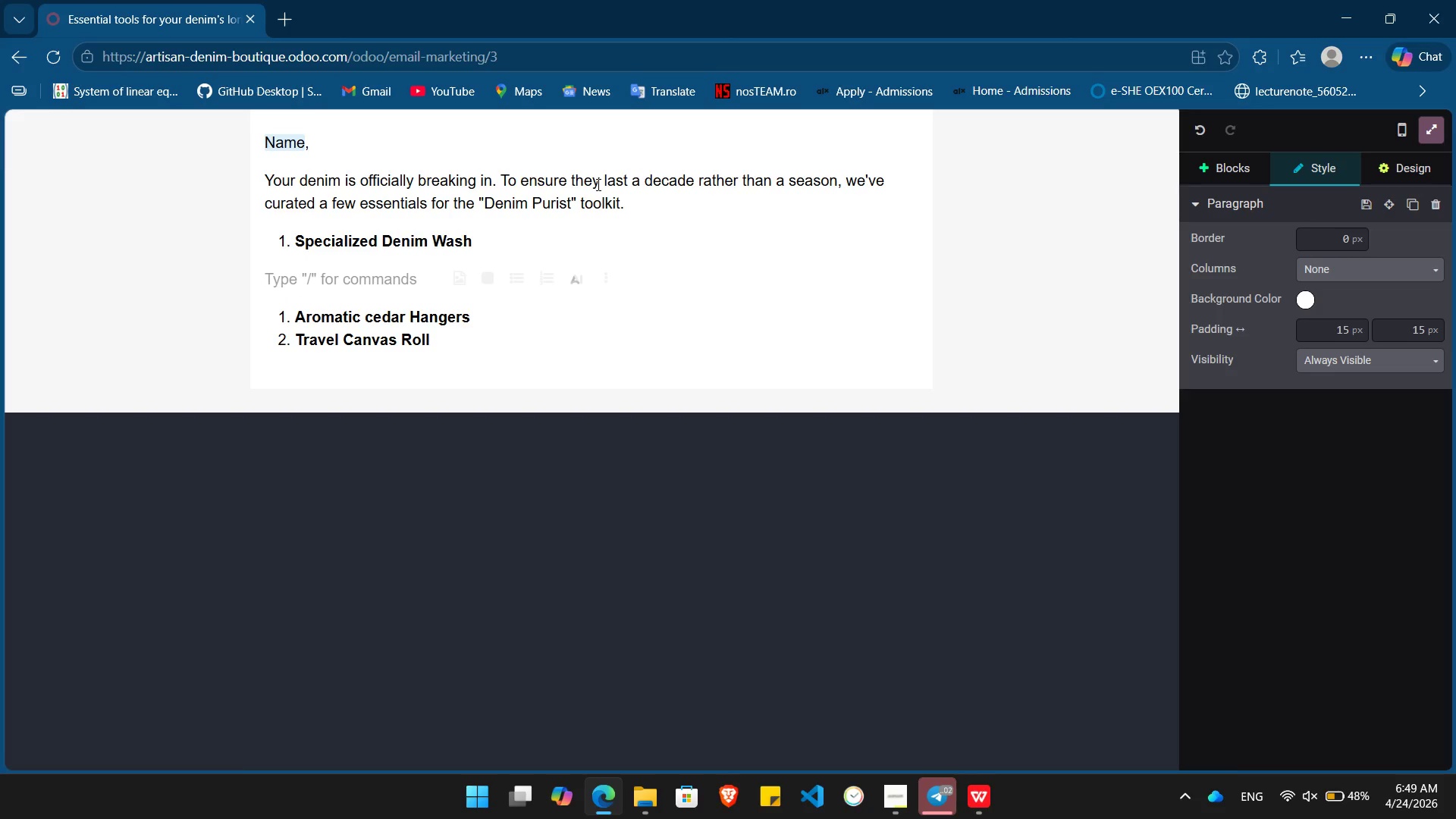 
key(Control+Z)
 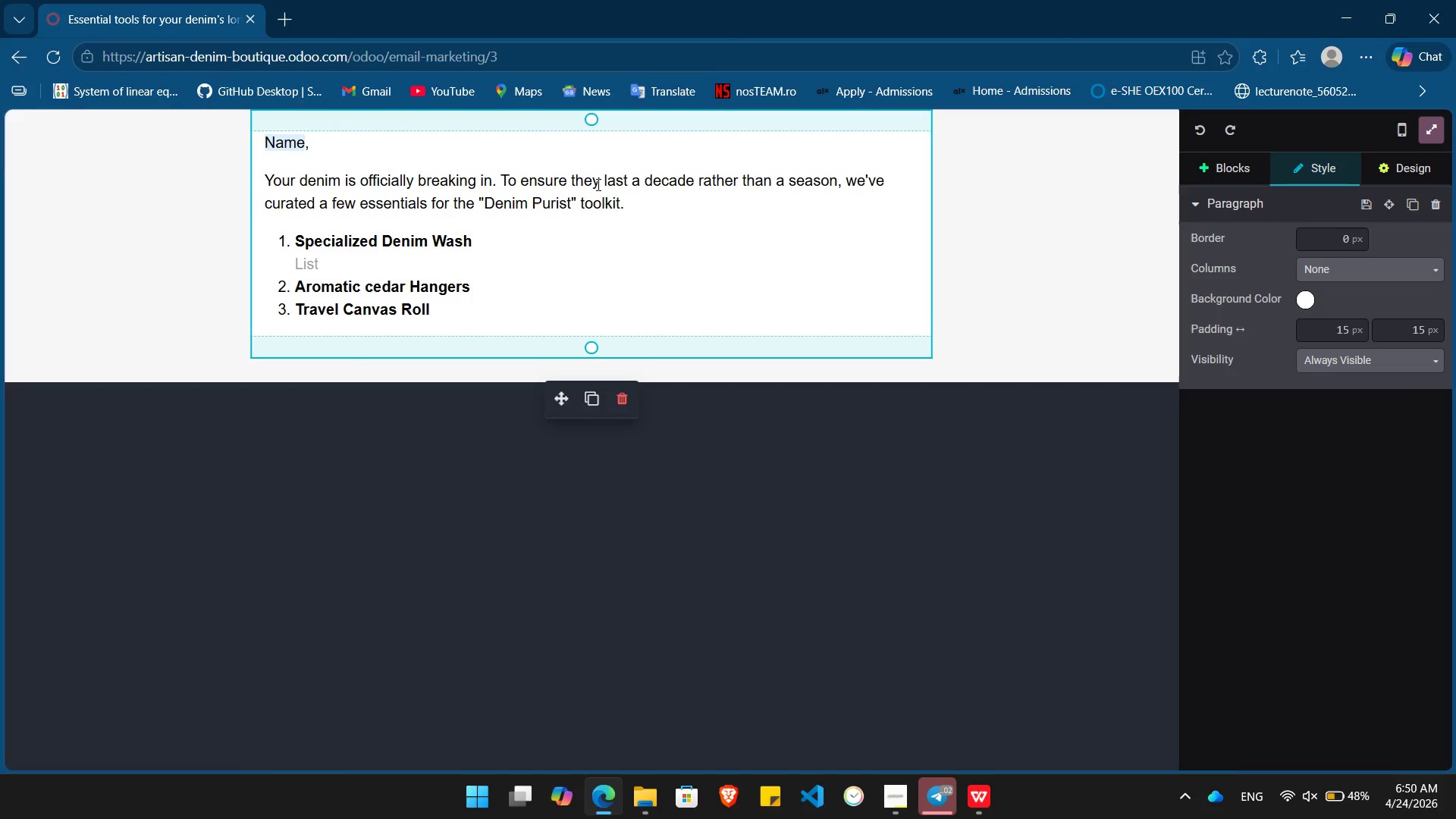 
wait(5.56)
 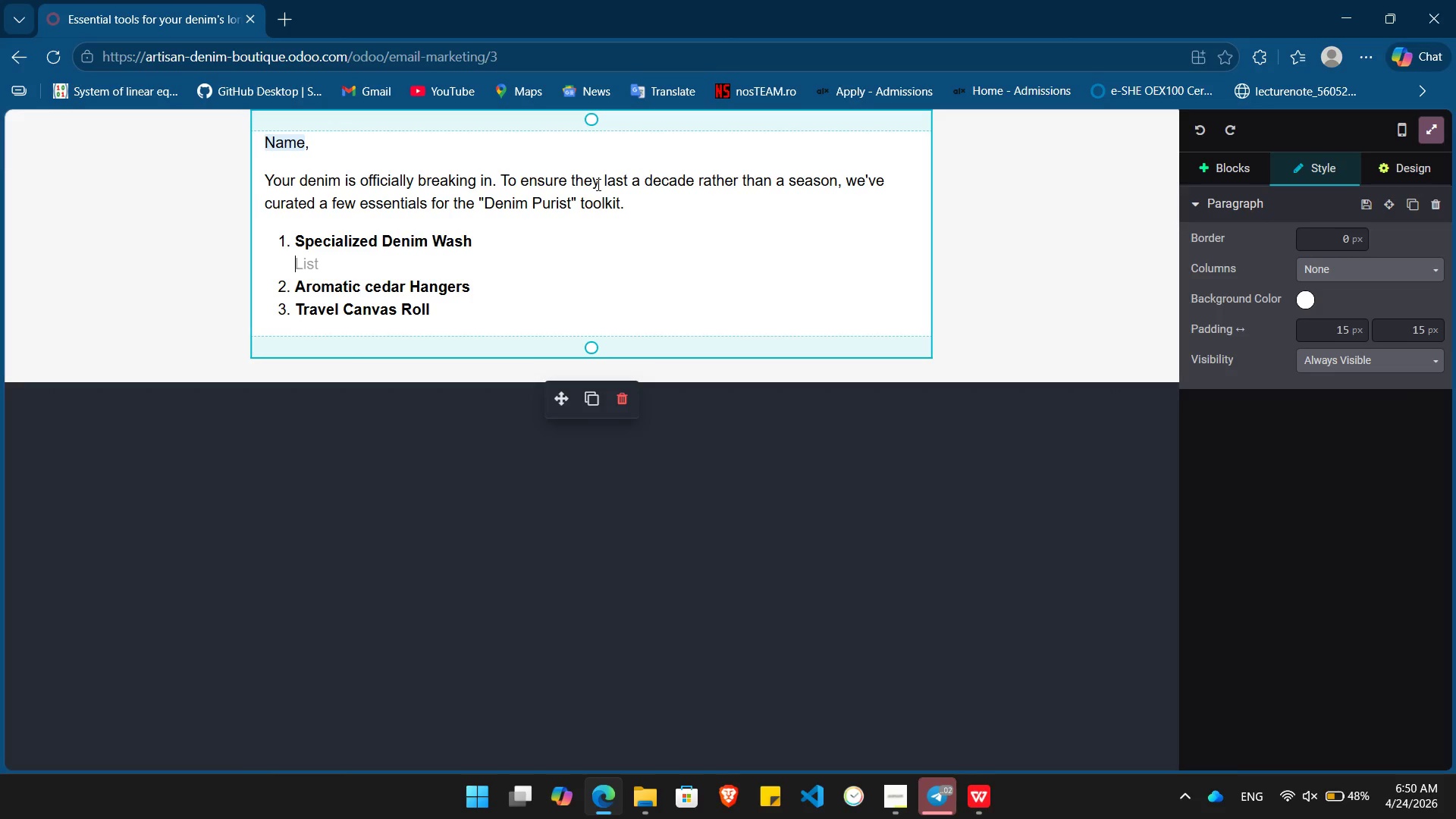 
type(When)
key(Backspace)
key(Backspace)
key(Backspace)
key(Backspace)
 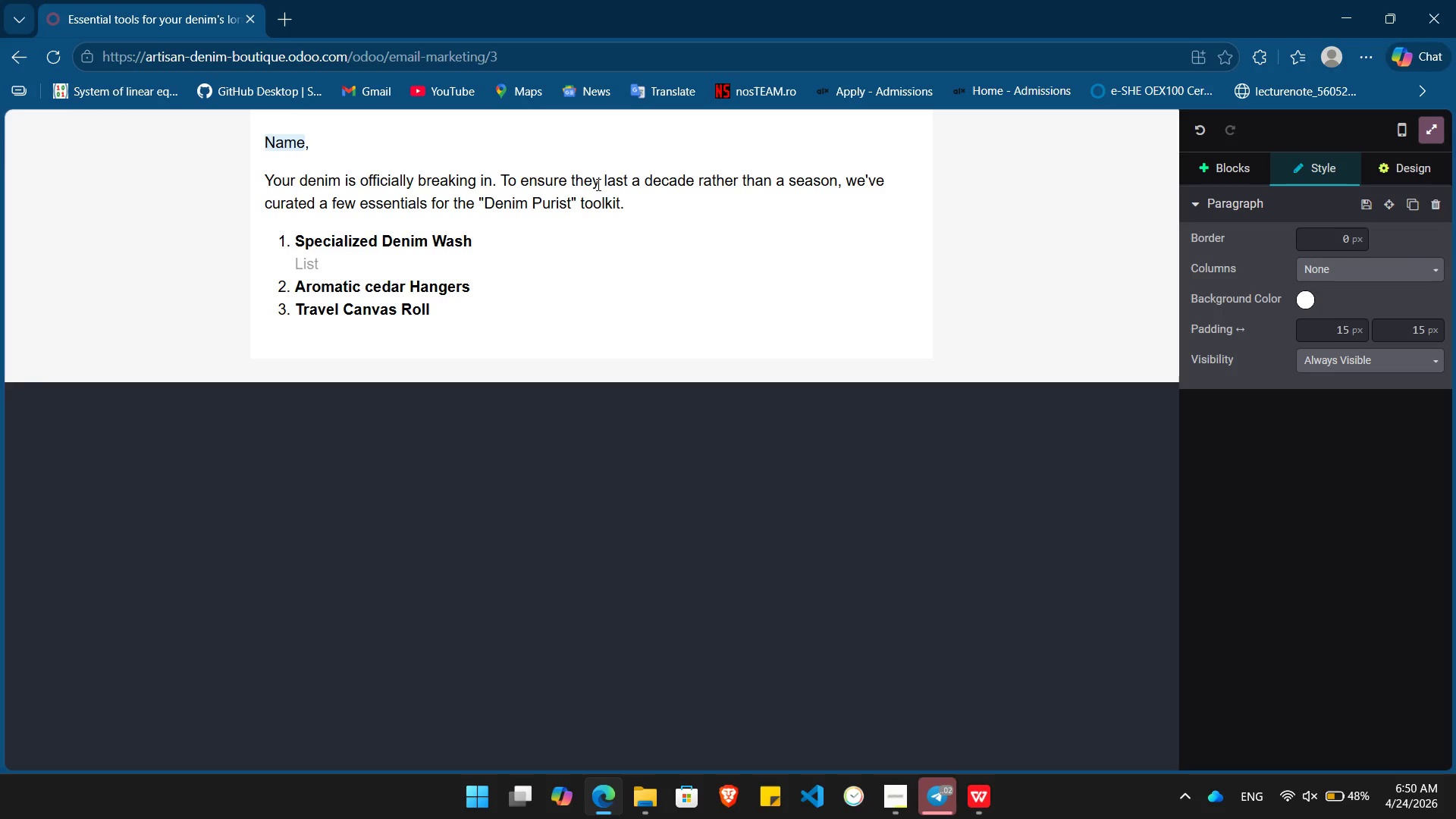 
key(Control+ControlLeft)
 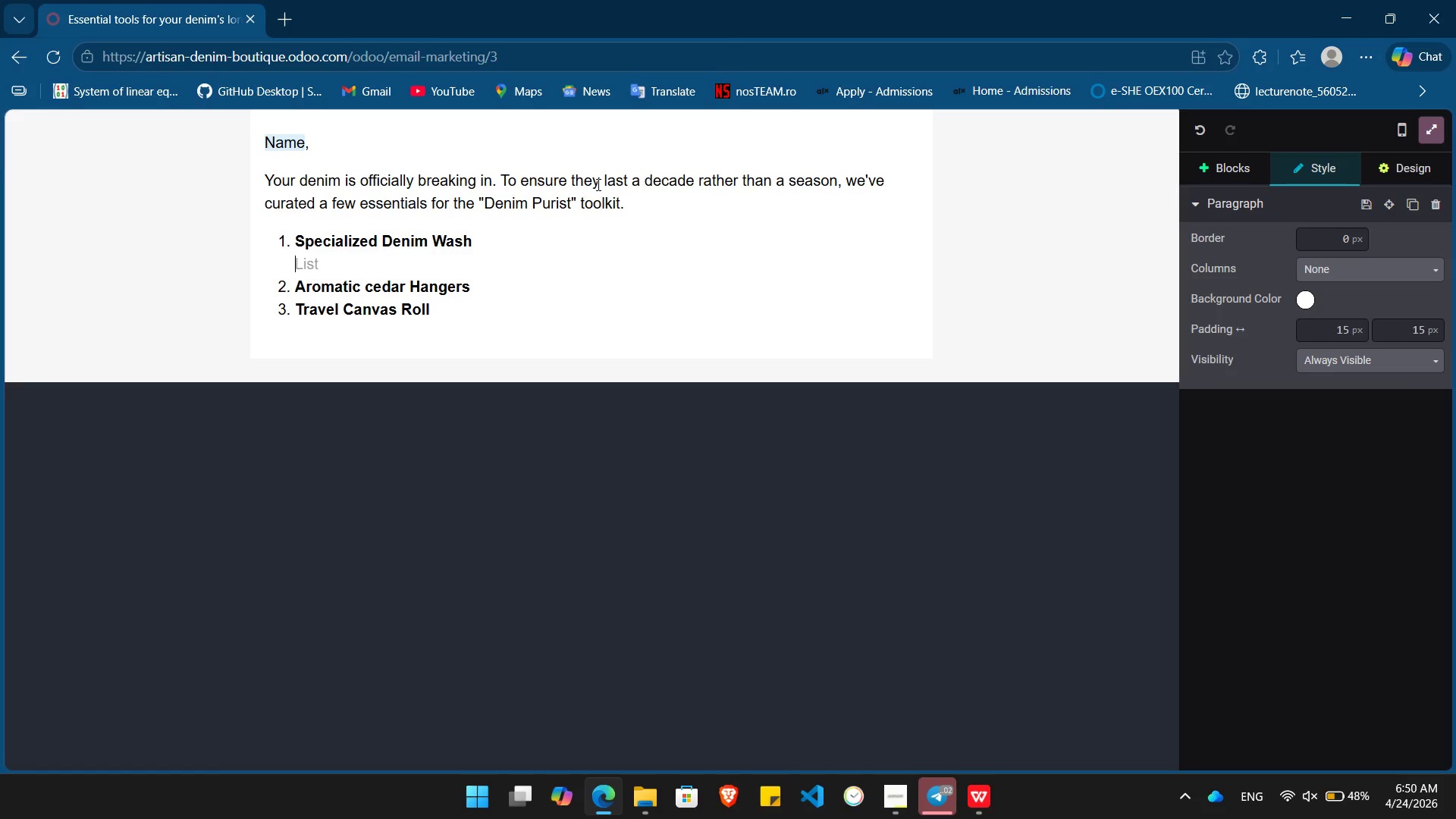 
key(Control+B)
 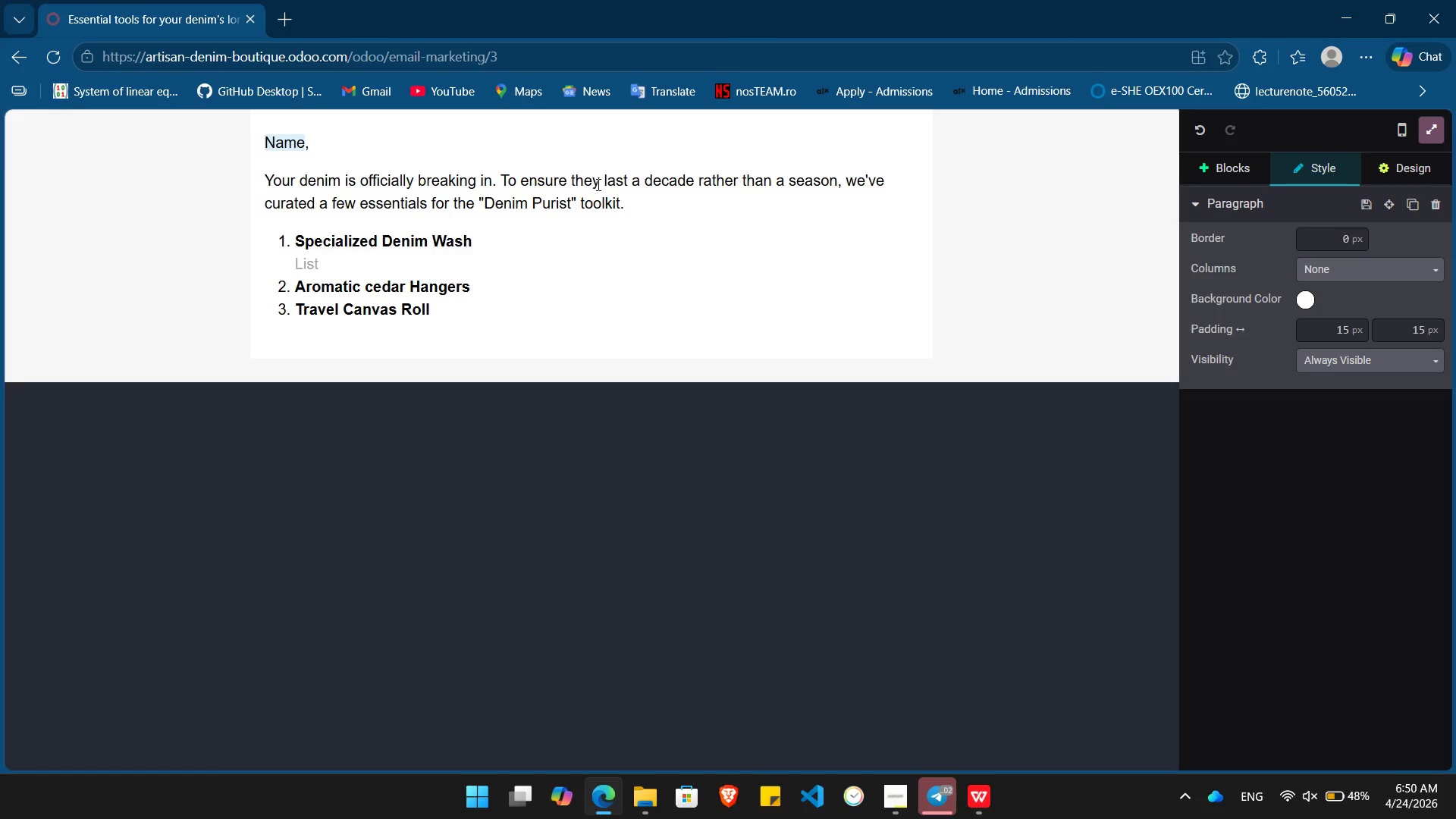 
type(When the day finally comes for the first soak ())
 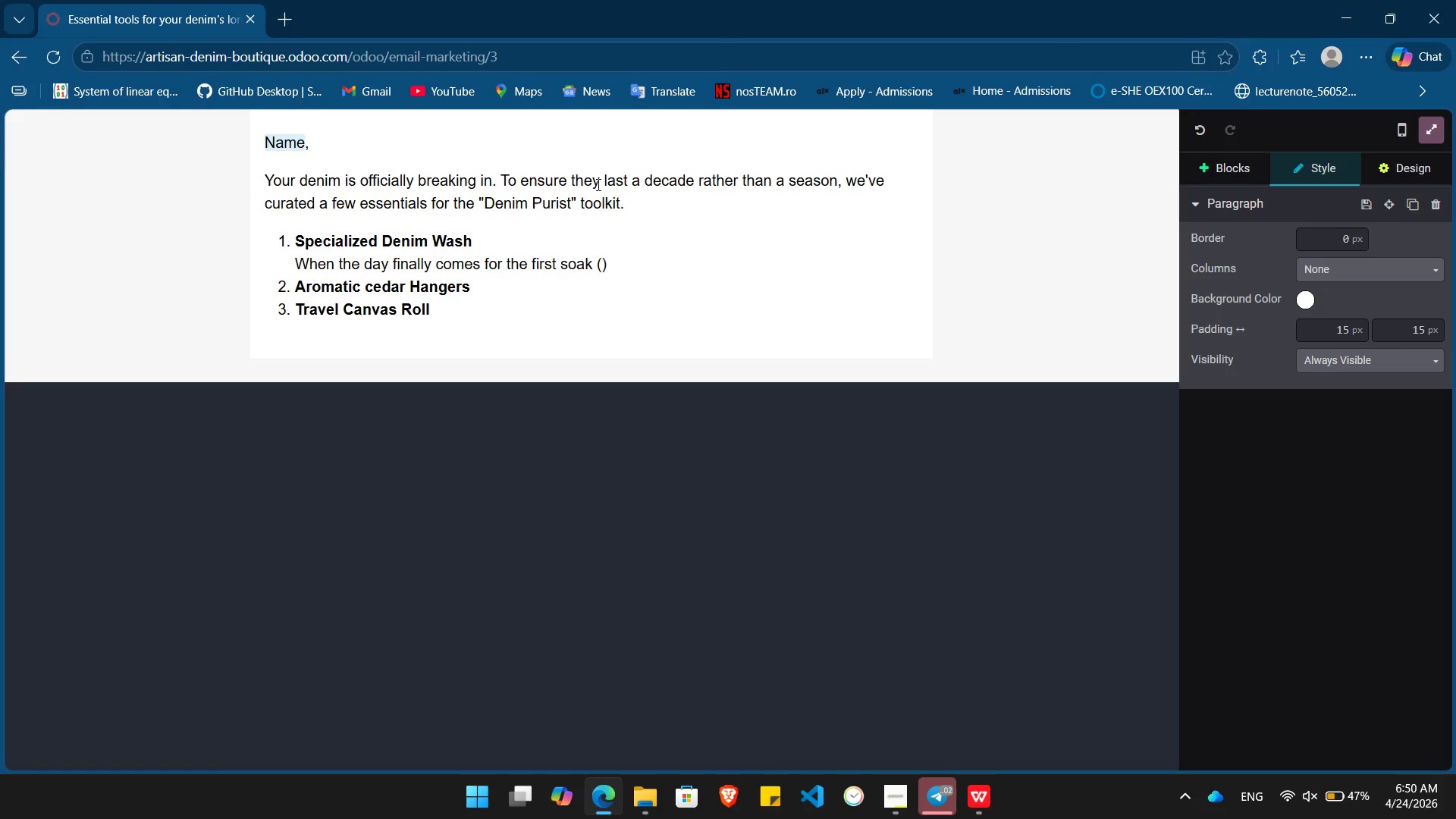 
key(ArrowLeft)
 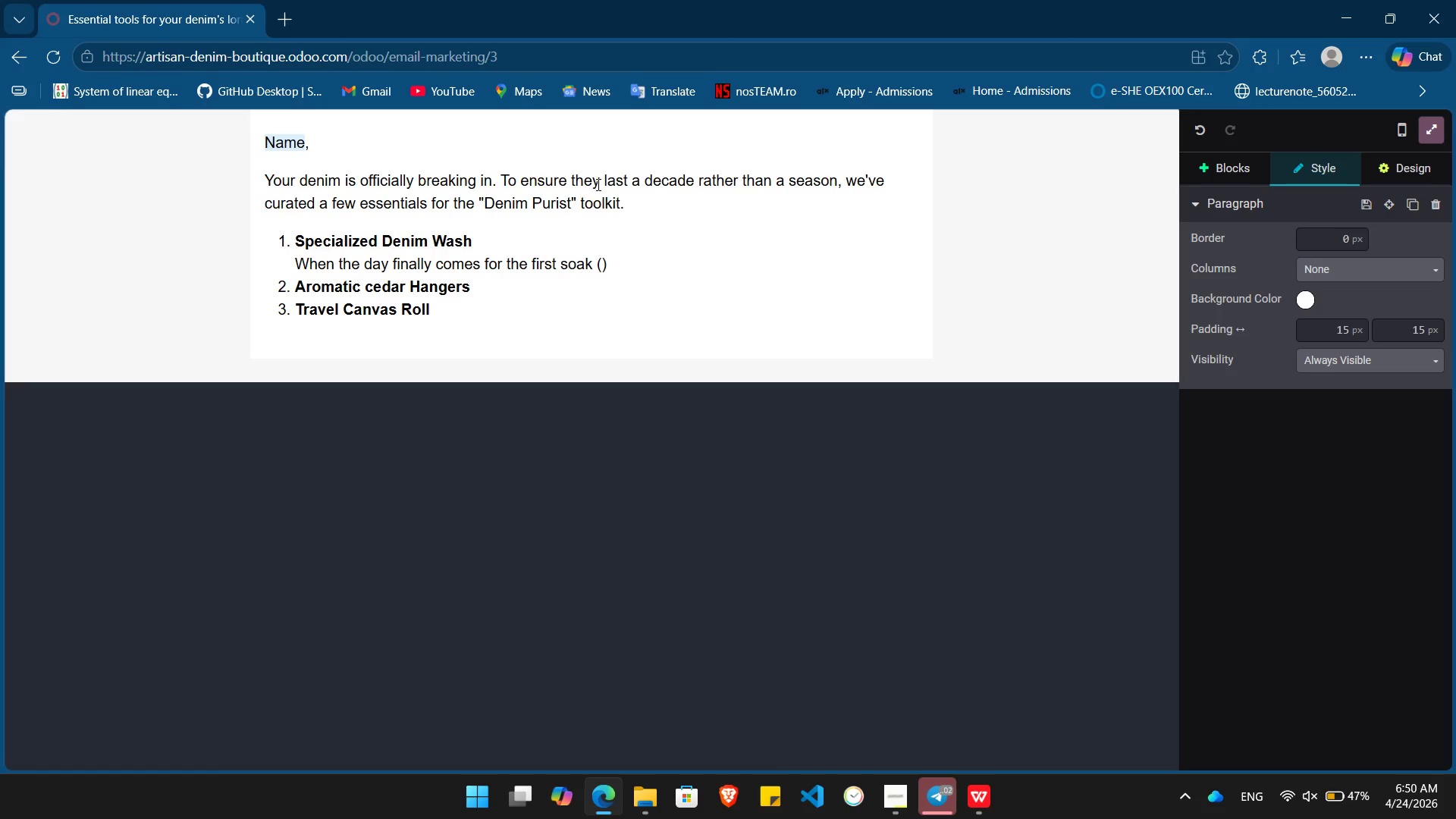 
type(months from now!)
 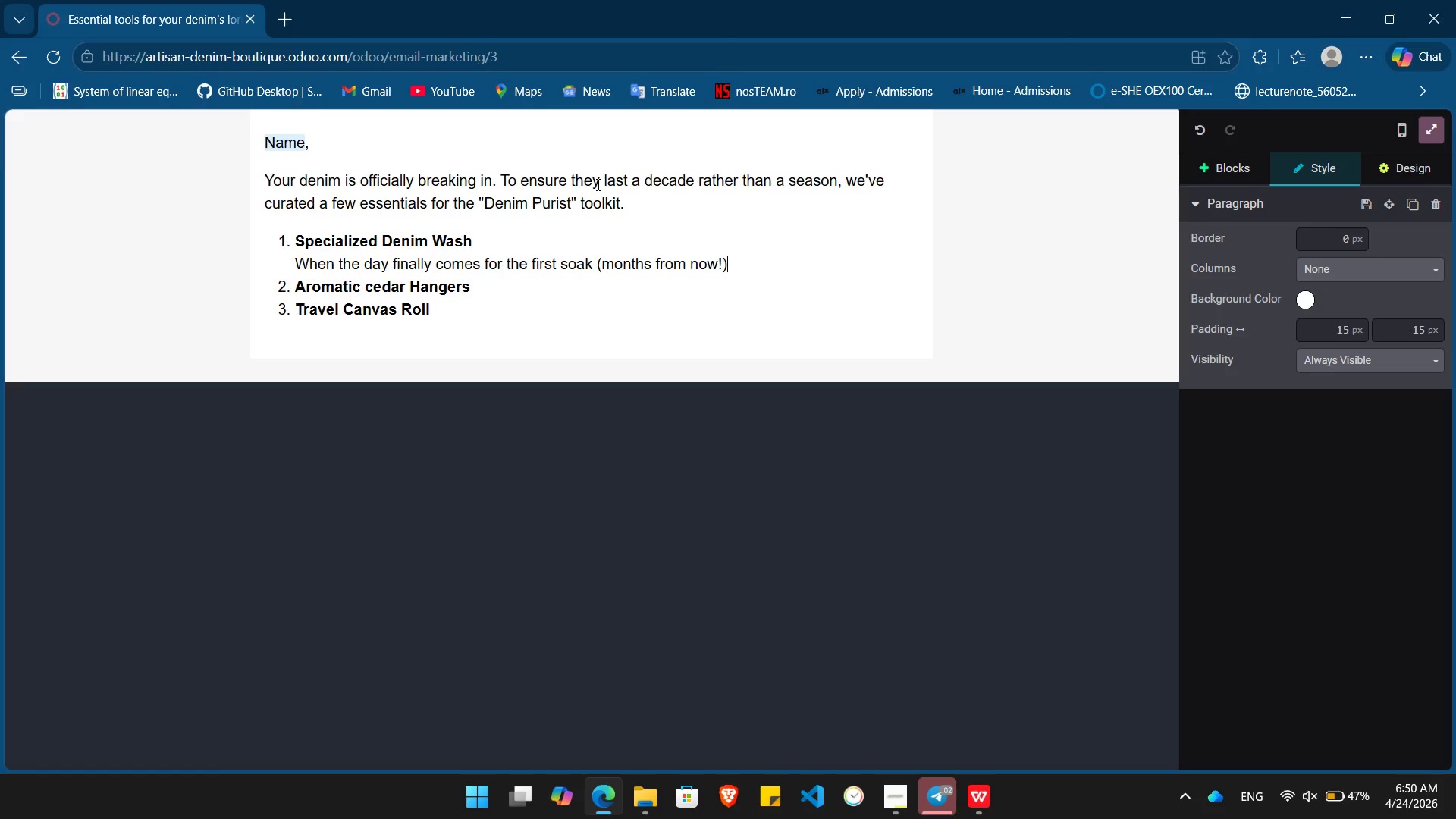 
 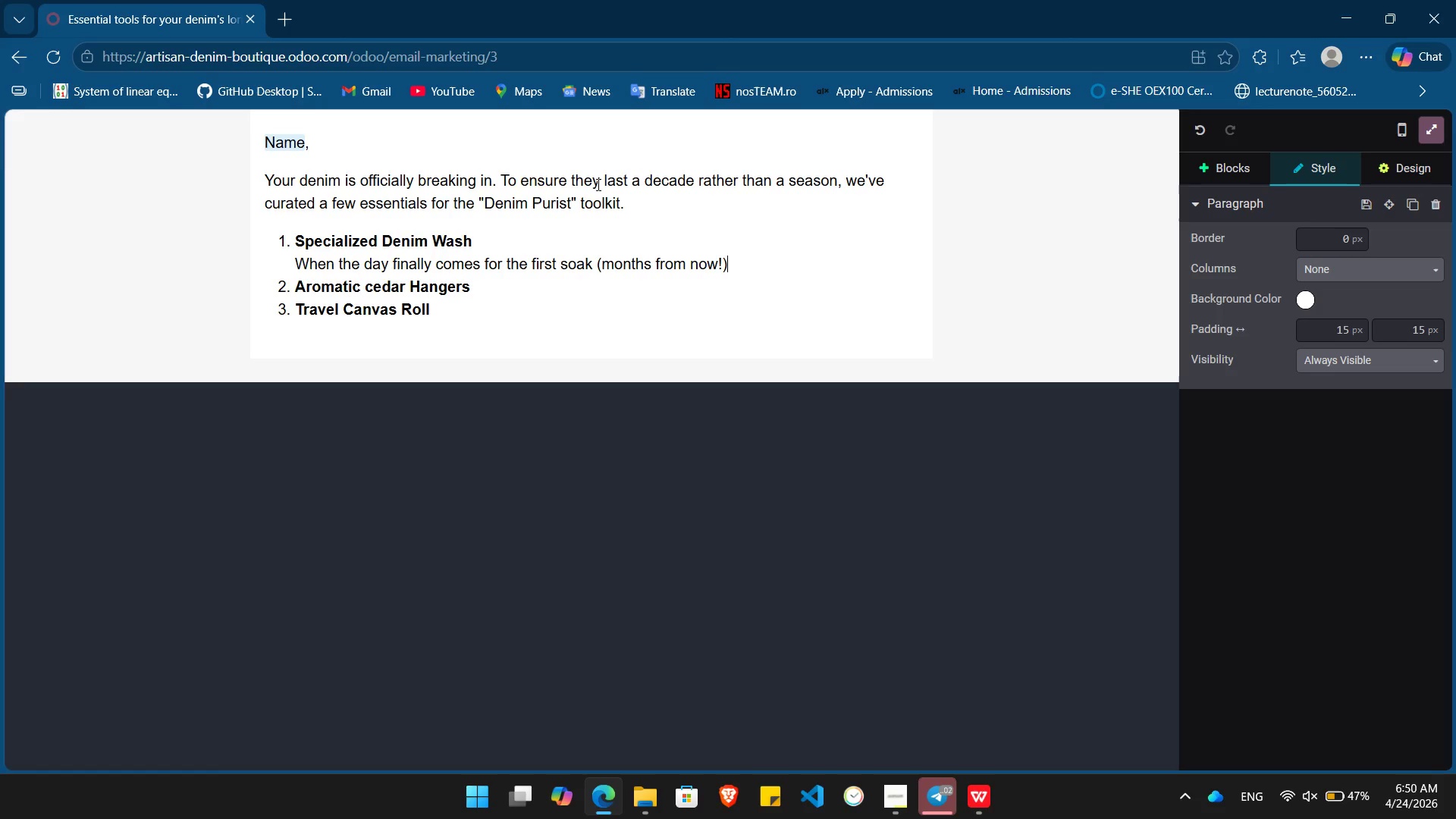 
key(ArrowRight)
 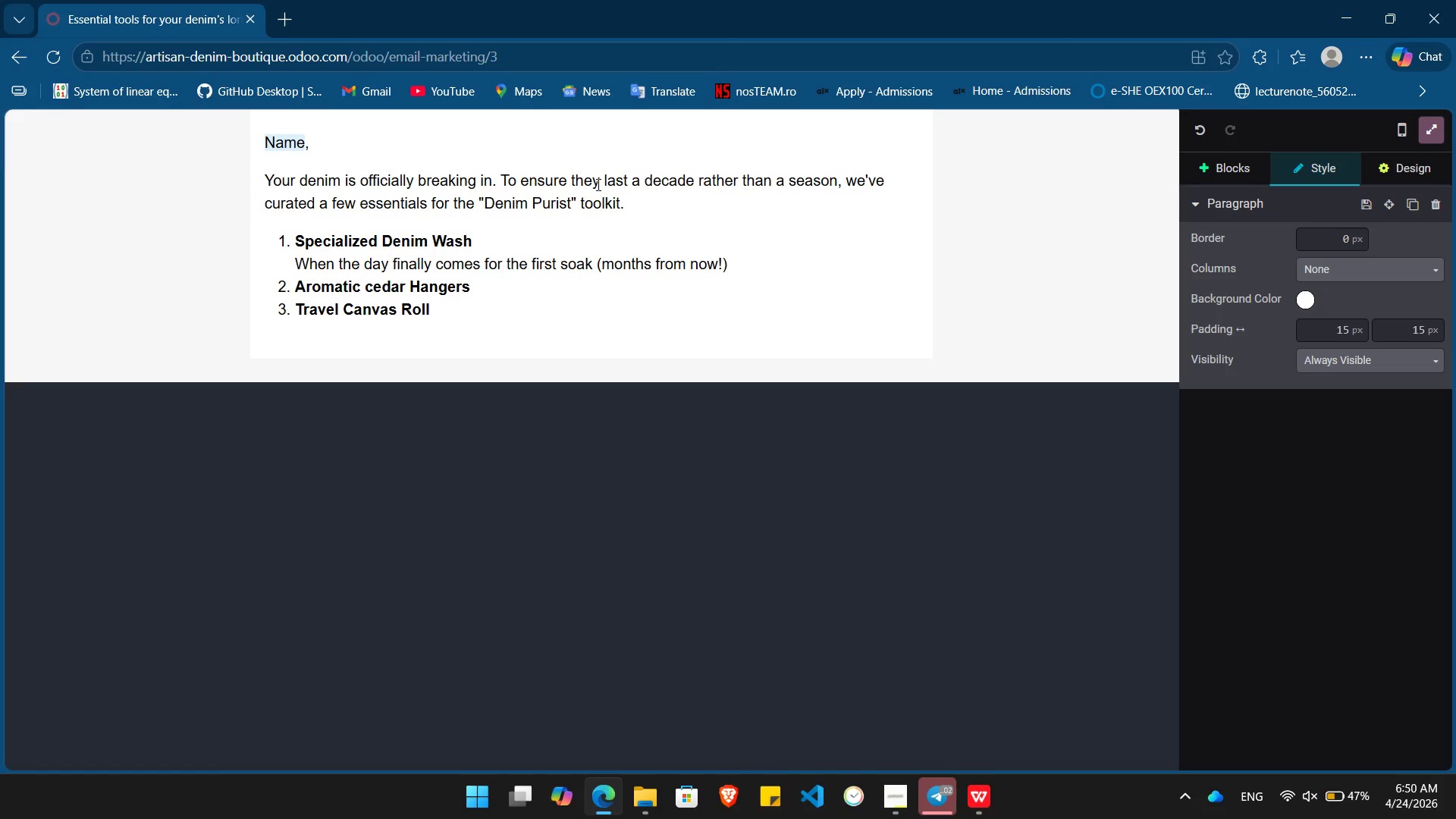 
type(, our pH-neutral wash preserves the indigi)
key(Backspace)
type(o while cleaning the cotton fibers.)
 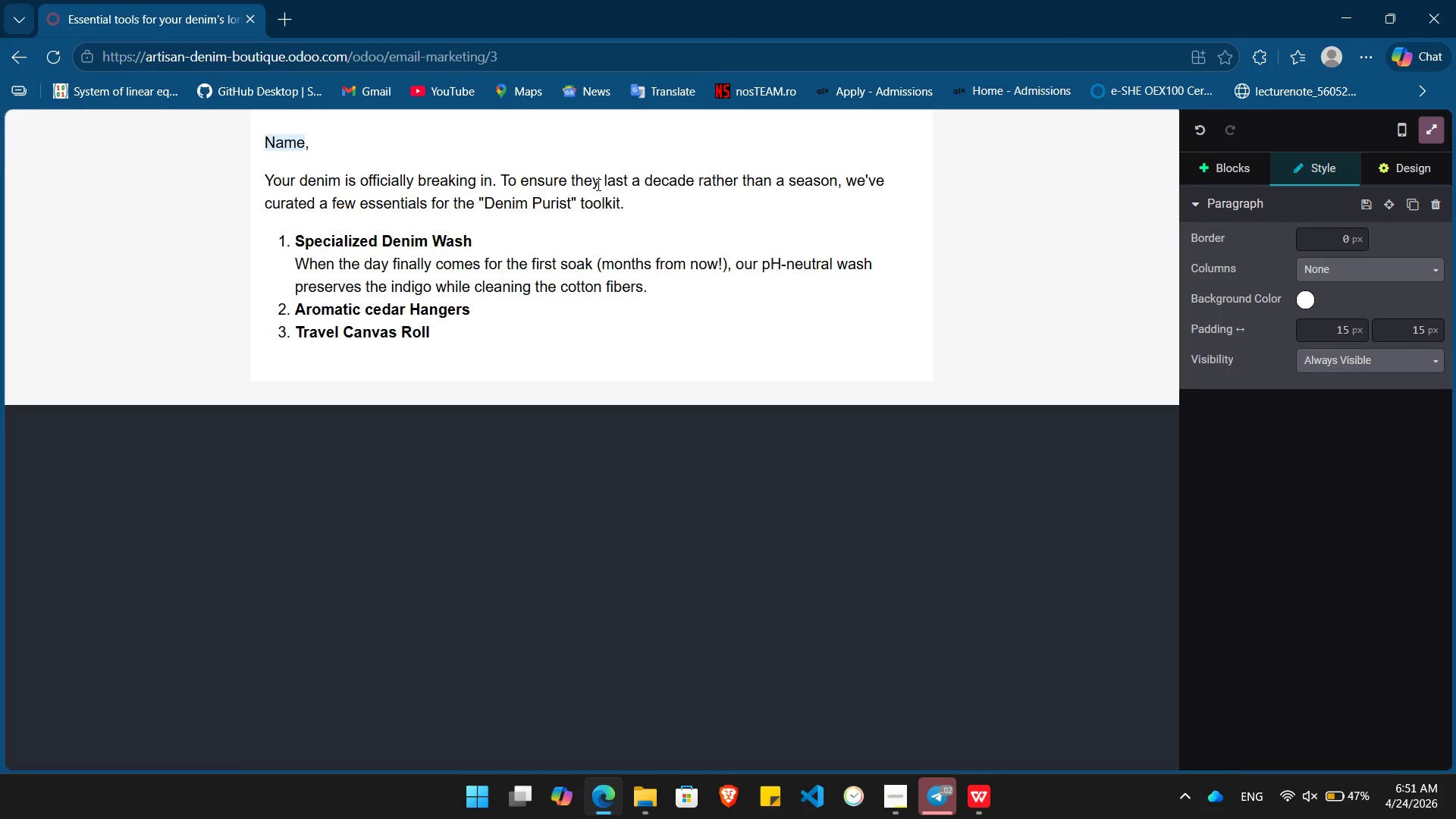 
key(ArrowDown)
 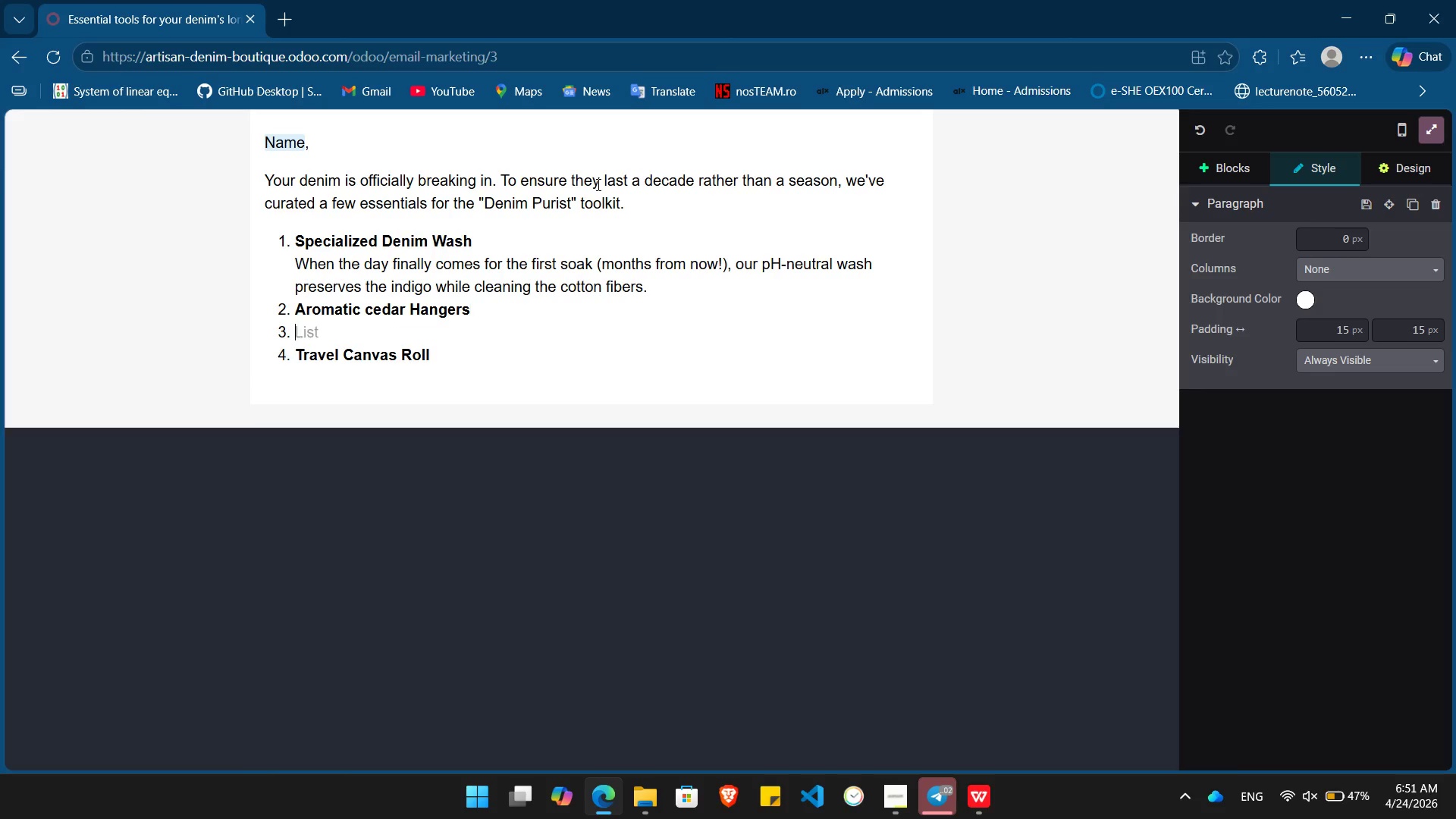 
key(Enter)
 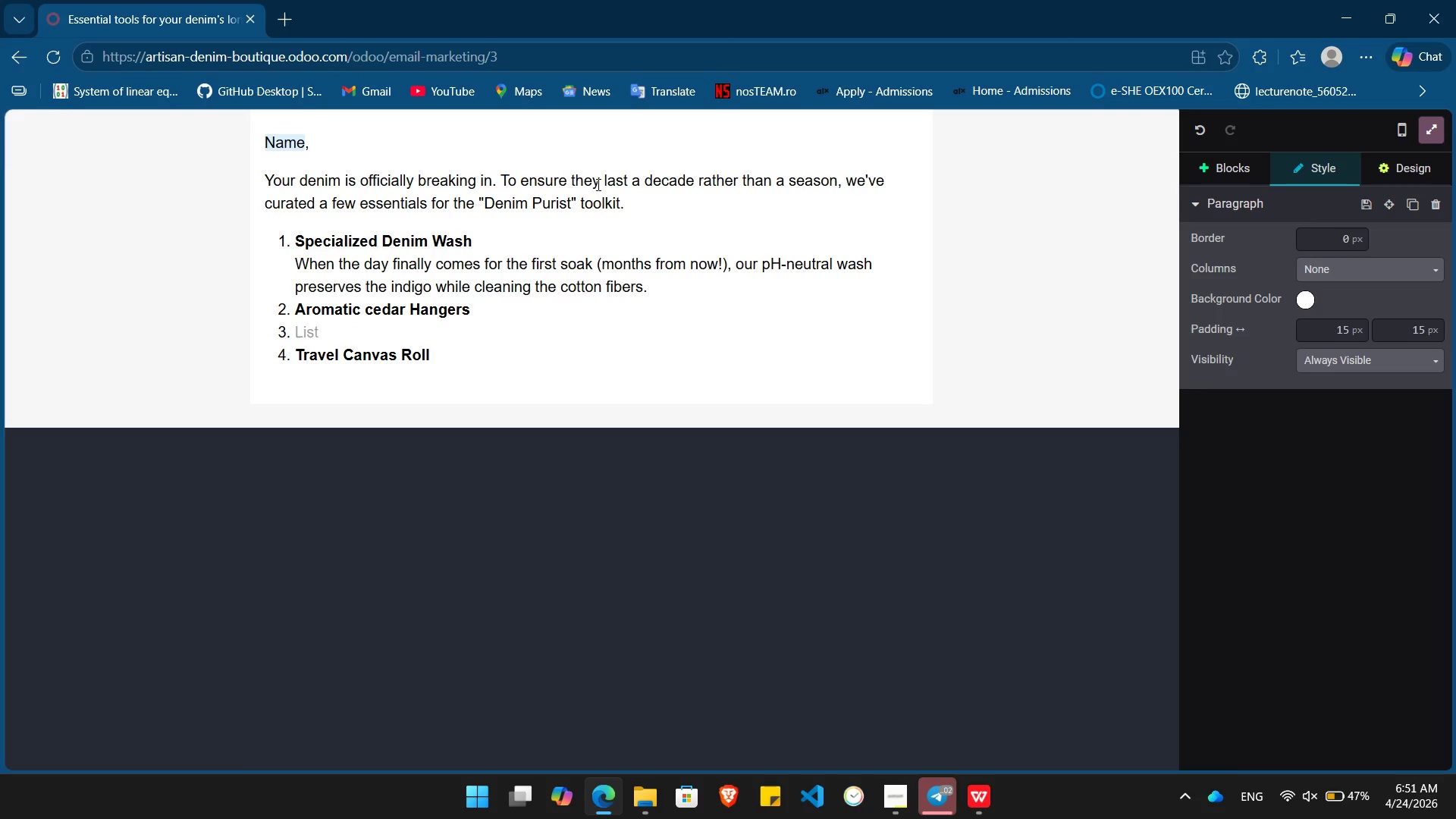 
key(Backspace)
type(Avoid)
key(Backspace)
key(Backspace)
key(Backspace)
key(Backspace)
key(Backspace)
 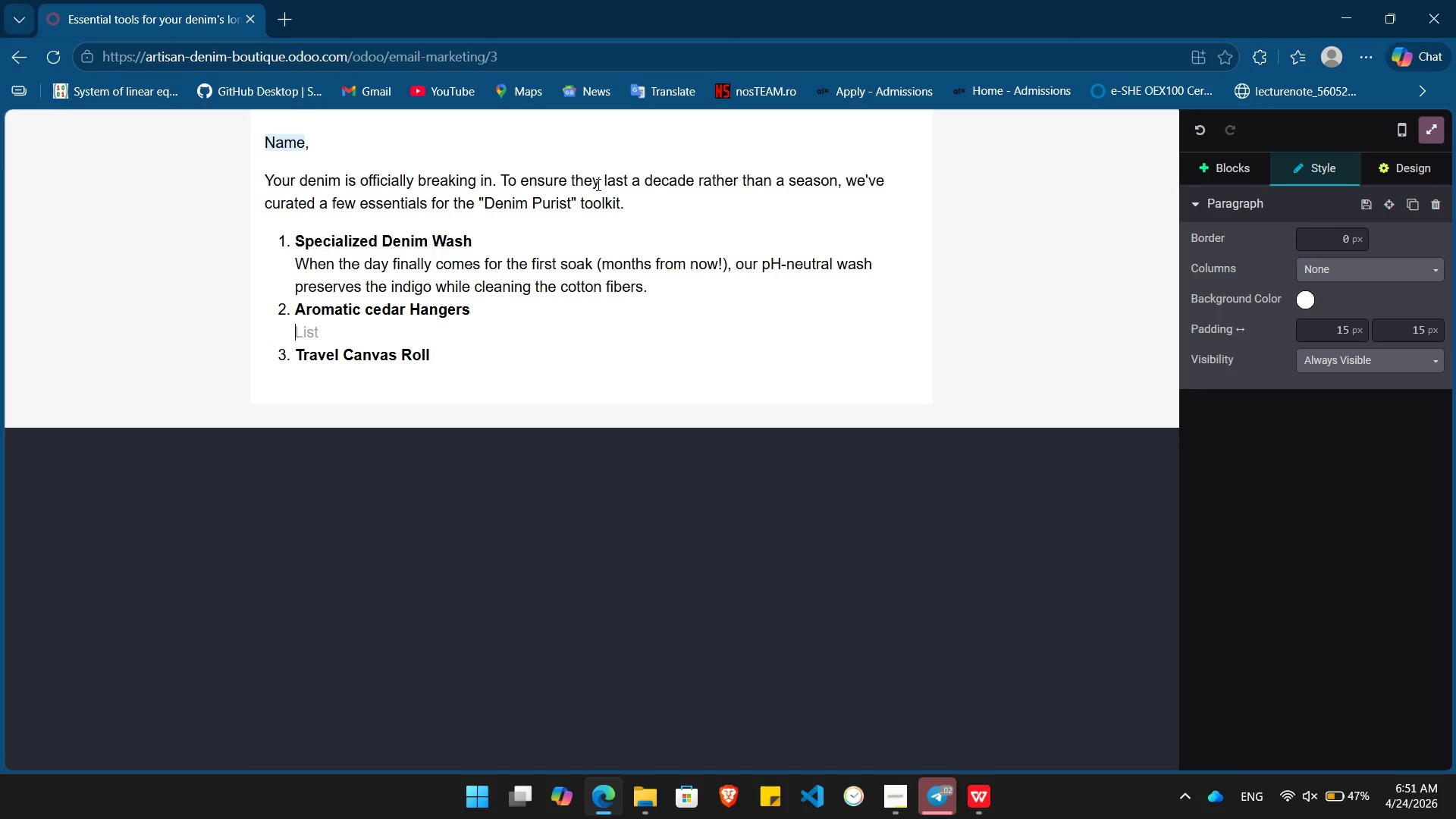 
key(Control+ControlLeft)
 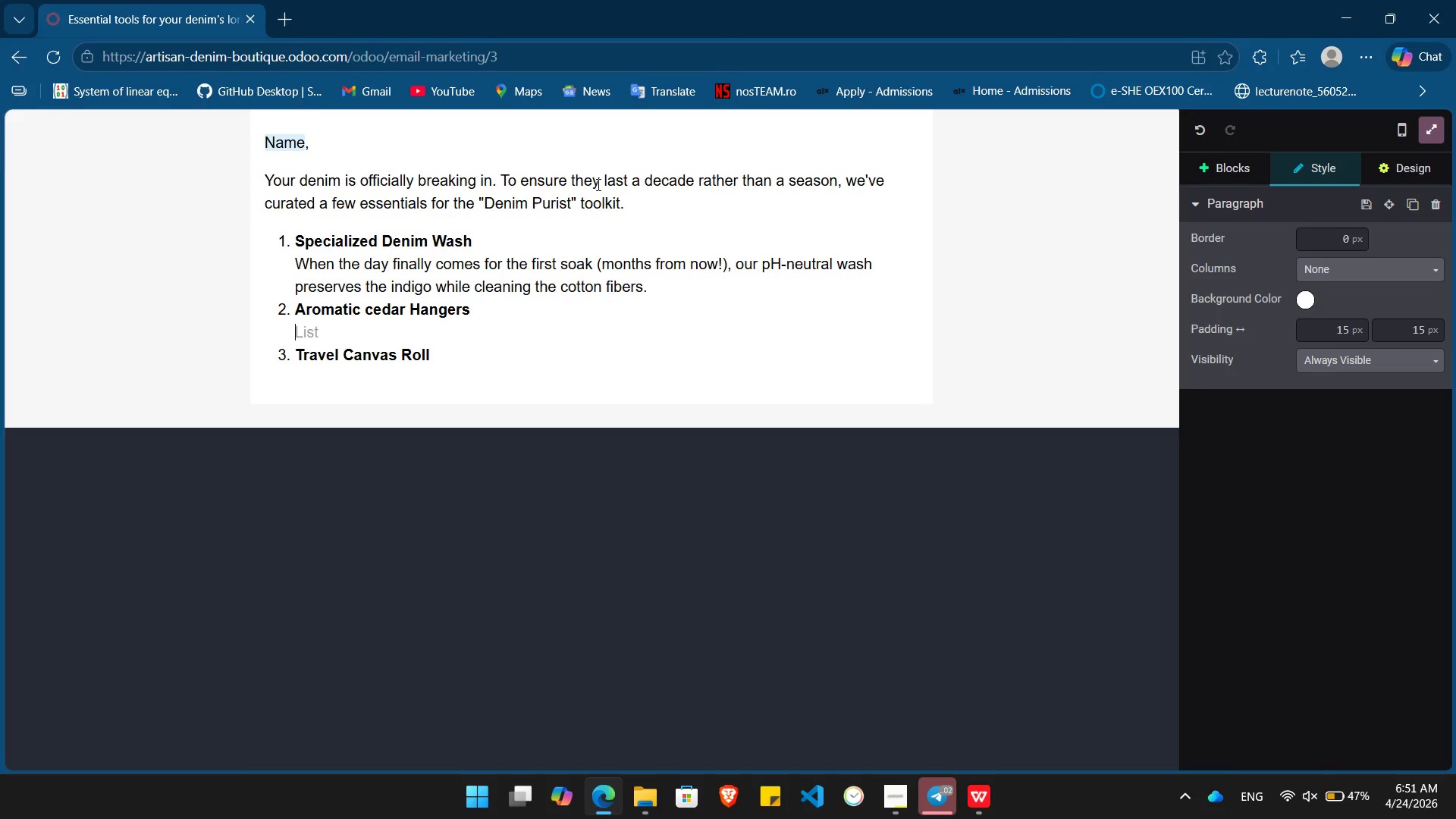 
key(Control+B)
 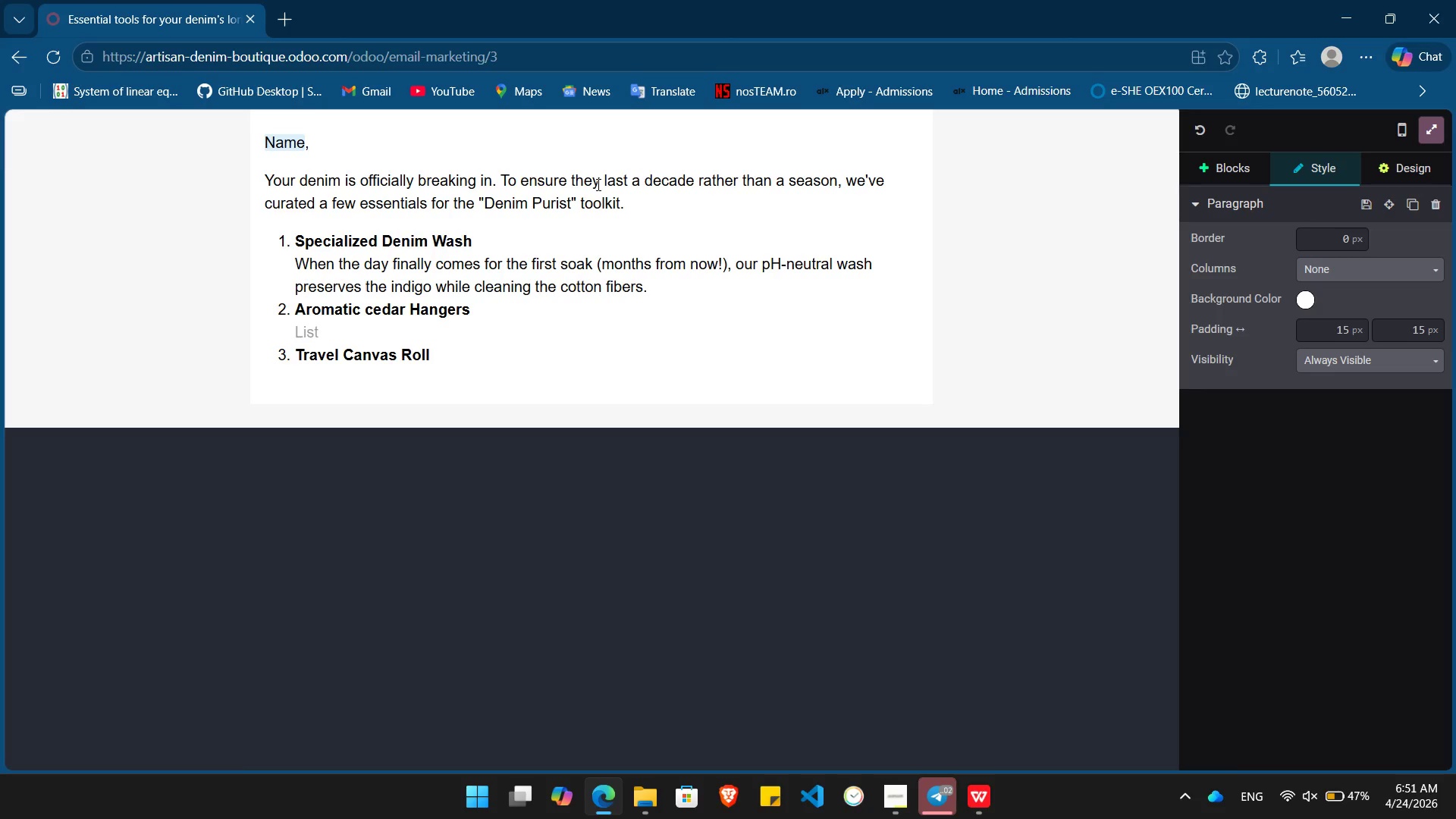 
type(Avoid the "closet slump." Cedar naturally absorbs moisture and keeps your denim smelling like forest, not a basement.)
 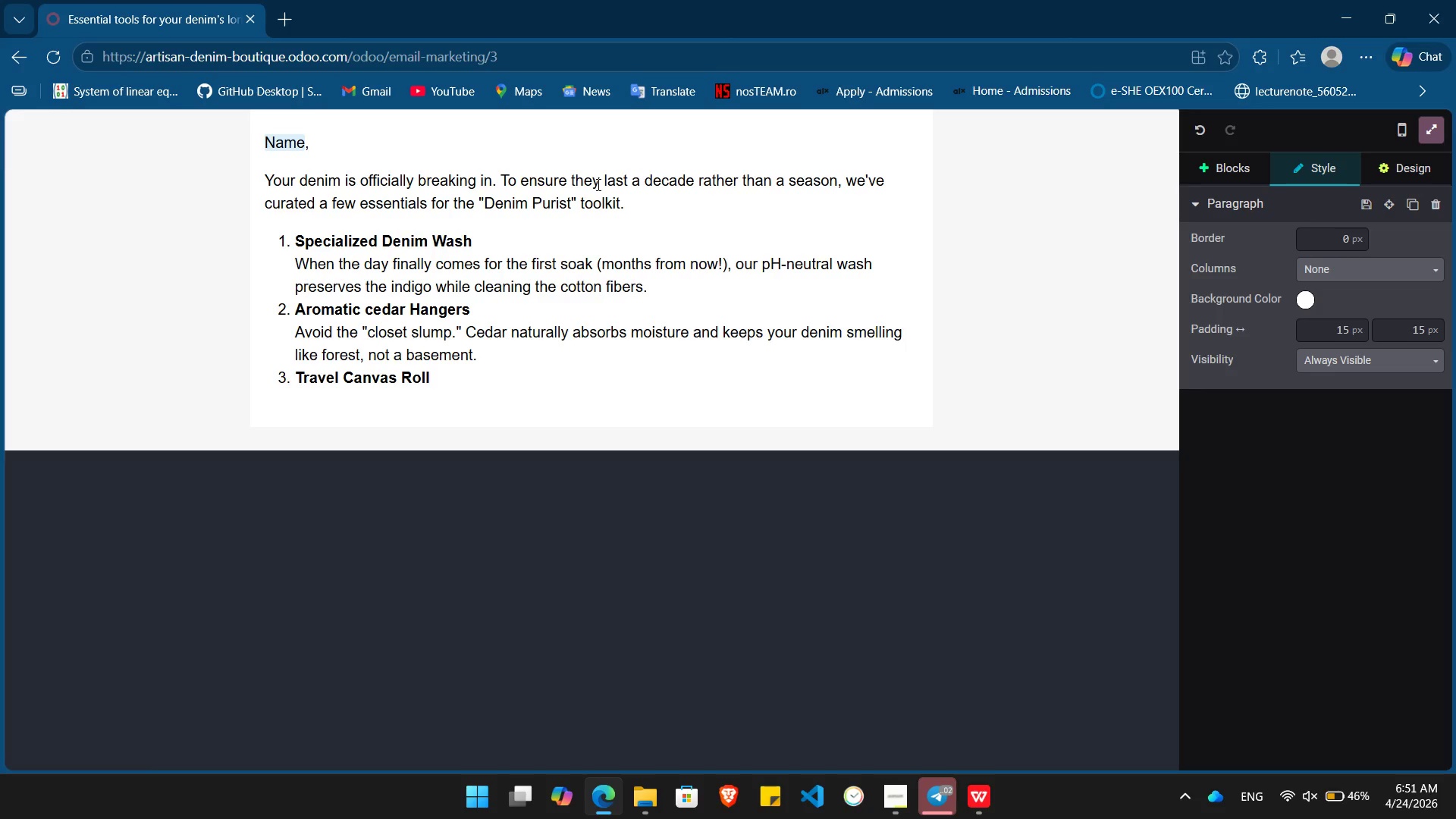 
key(ArrowDown)
 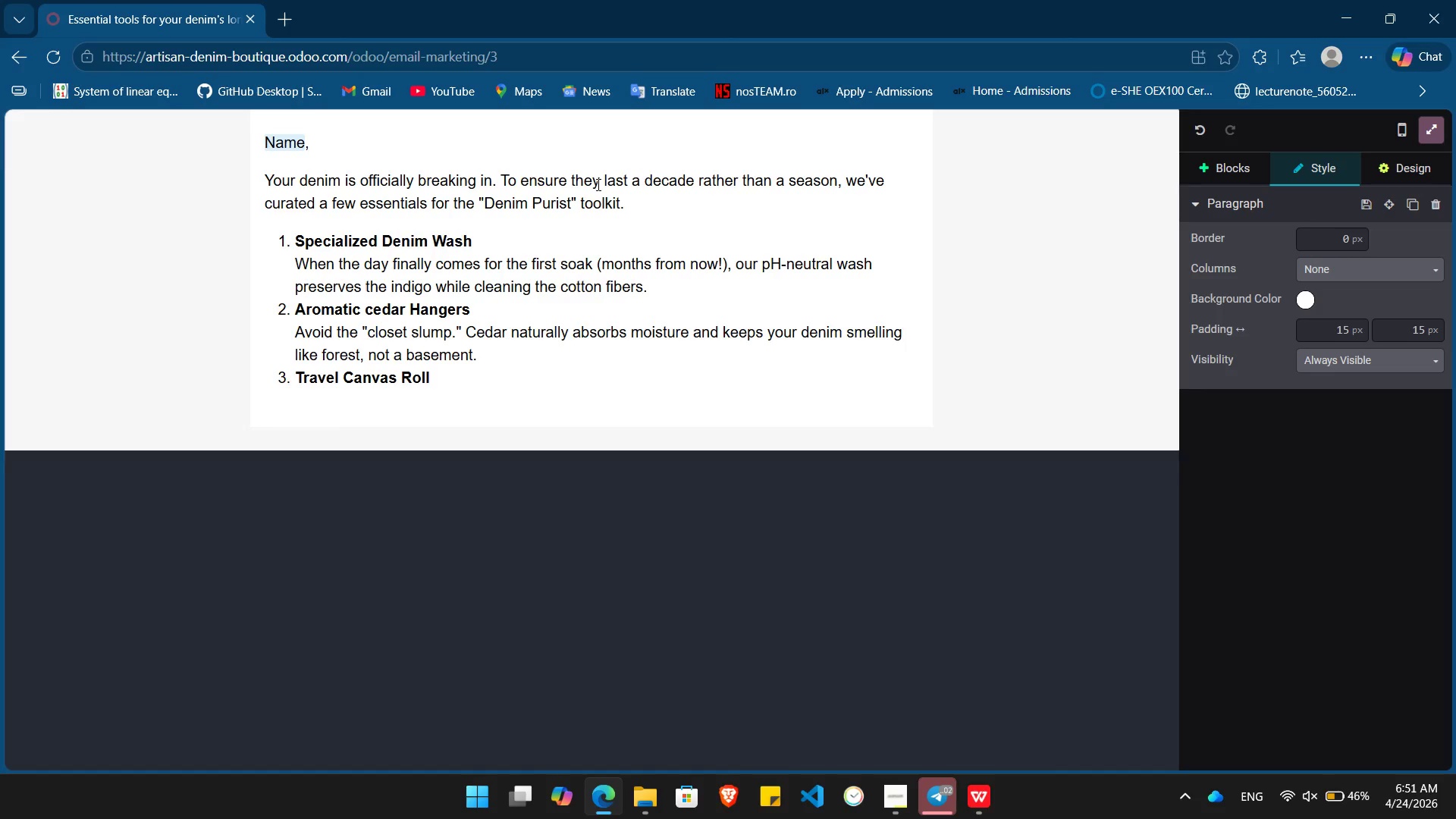 
key(Enter)
 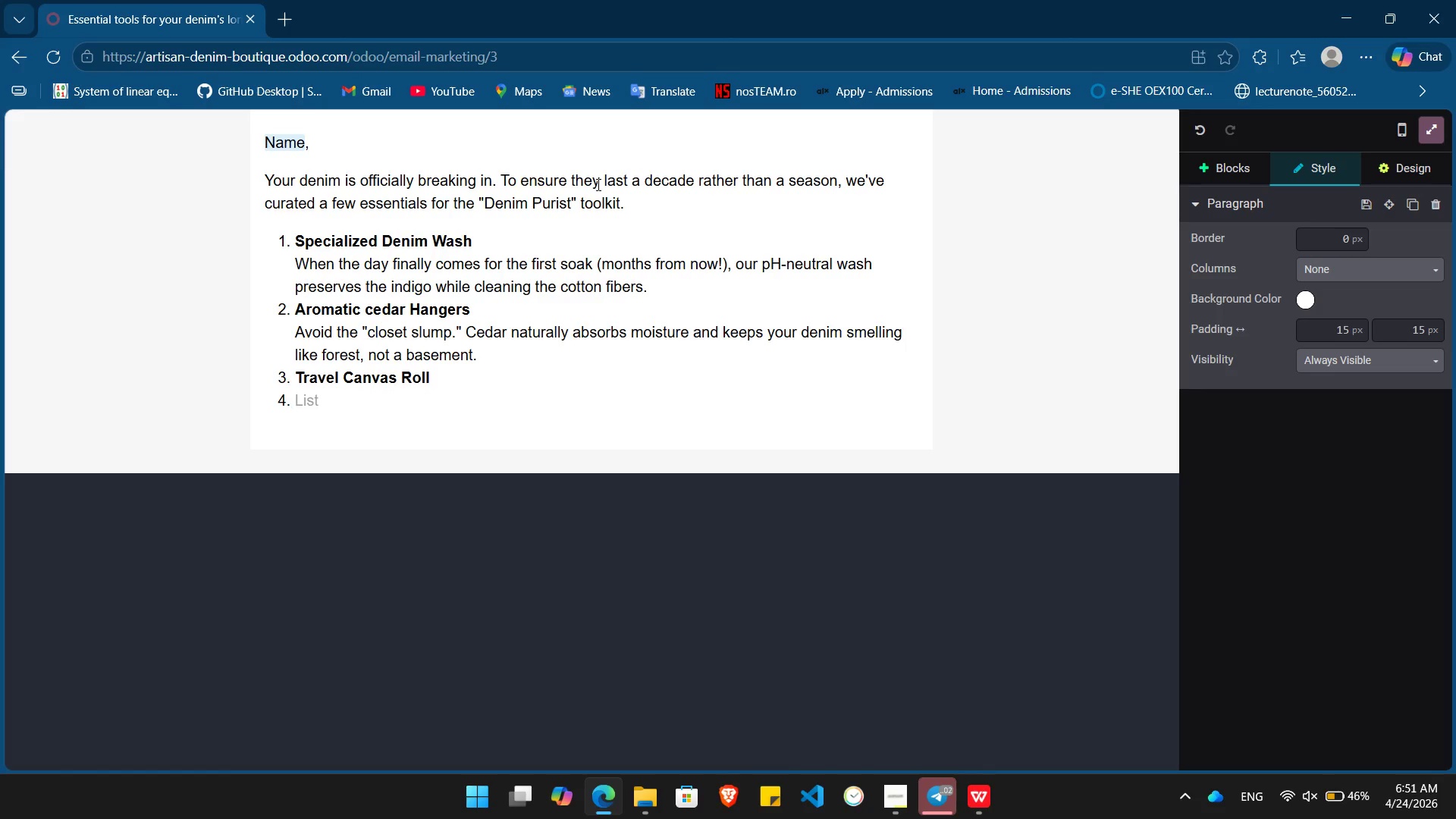 
key(Backspace)
 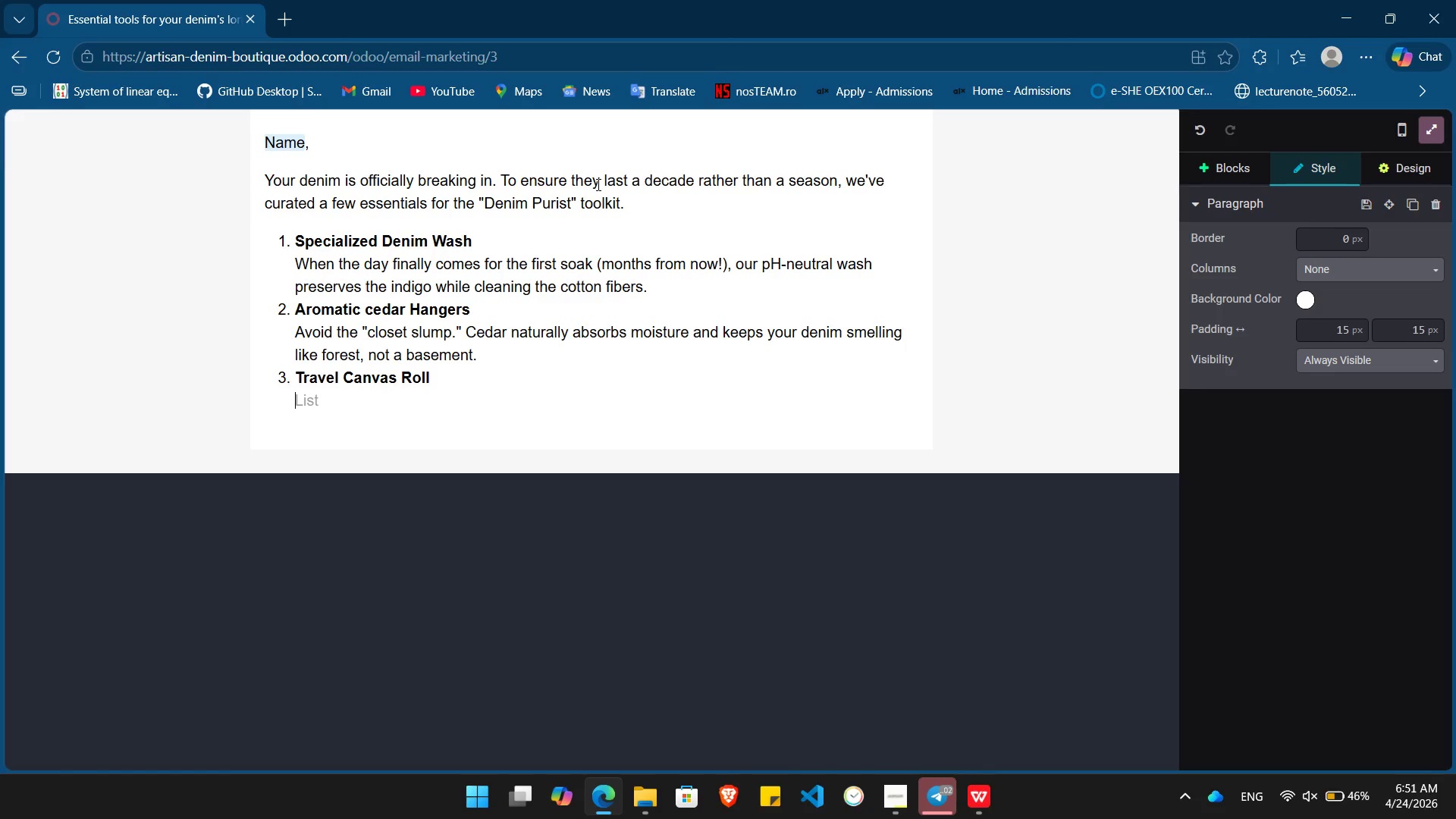 
key(Control+ControlLeft)
 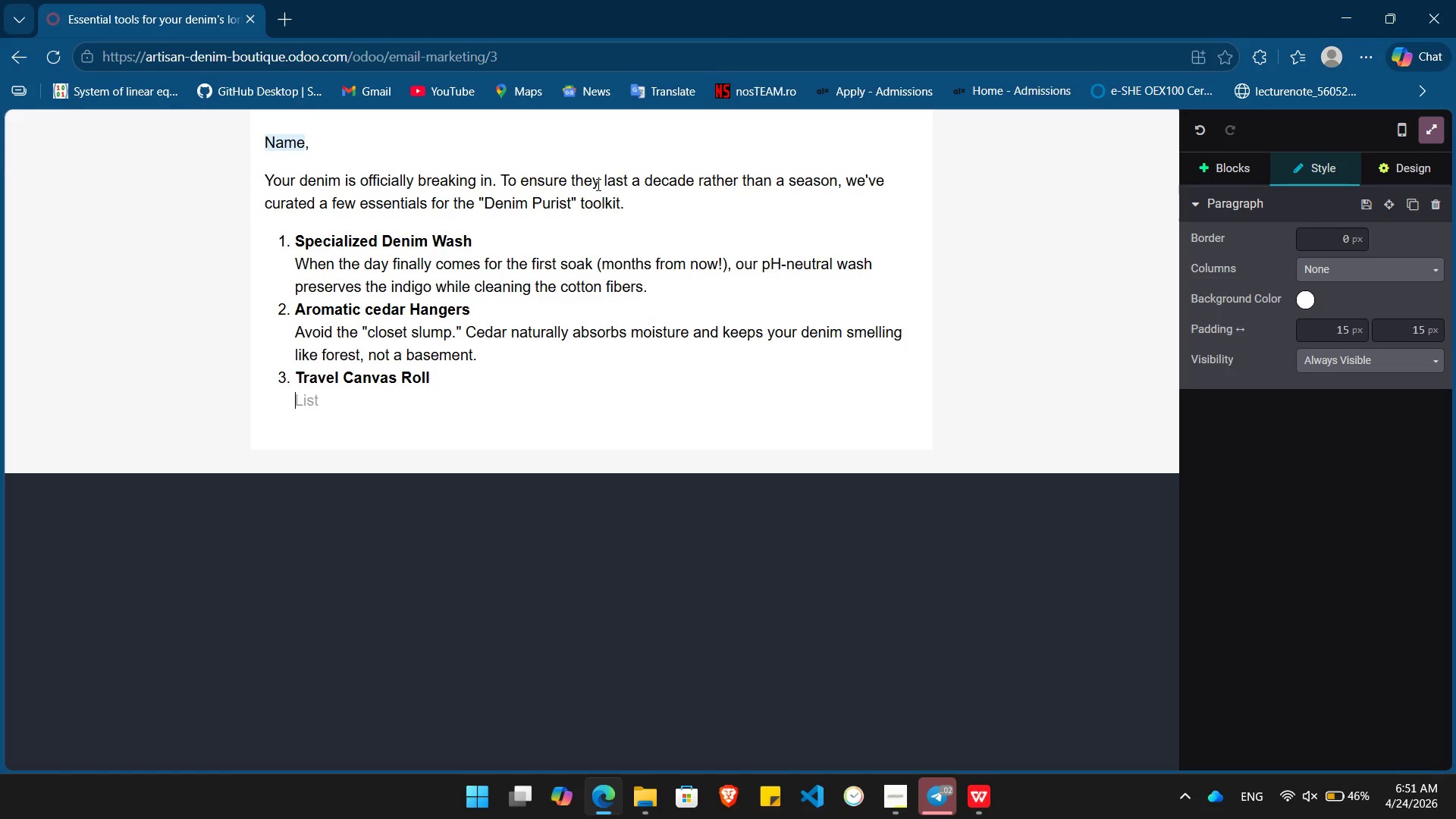 
key(Control+B)
 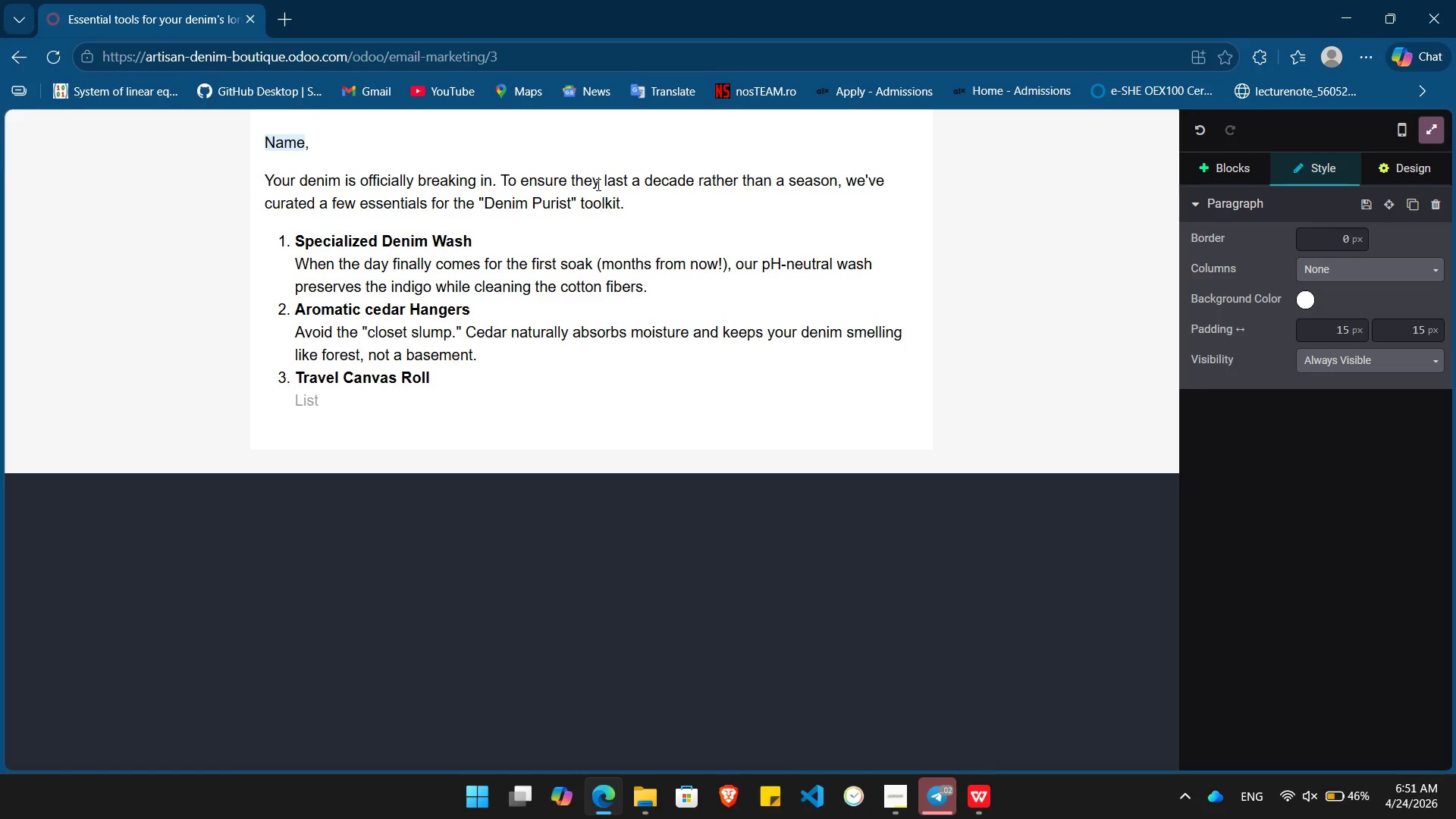 
type(For the heritage traveler. Keep your raw indigo from rubbing off on your other clothes in your luggage.)
 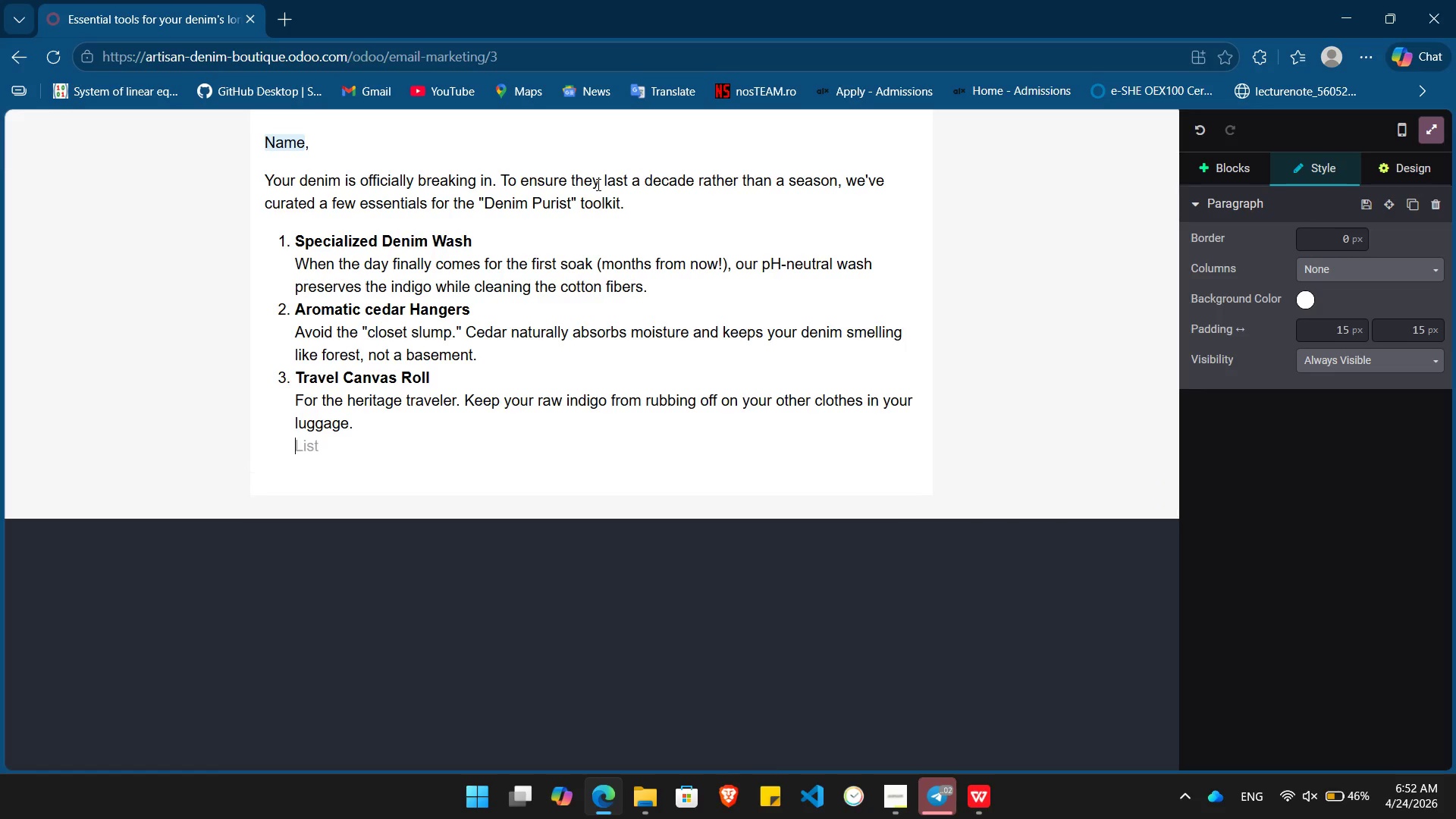 
 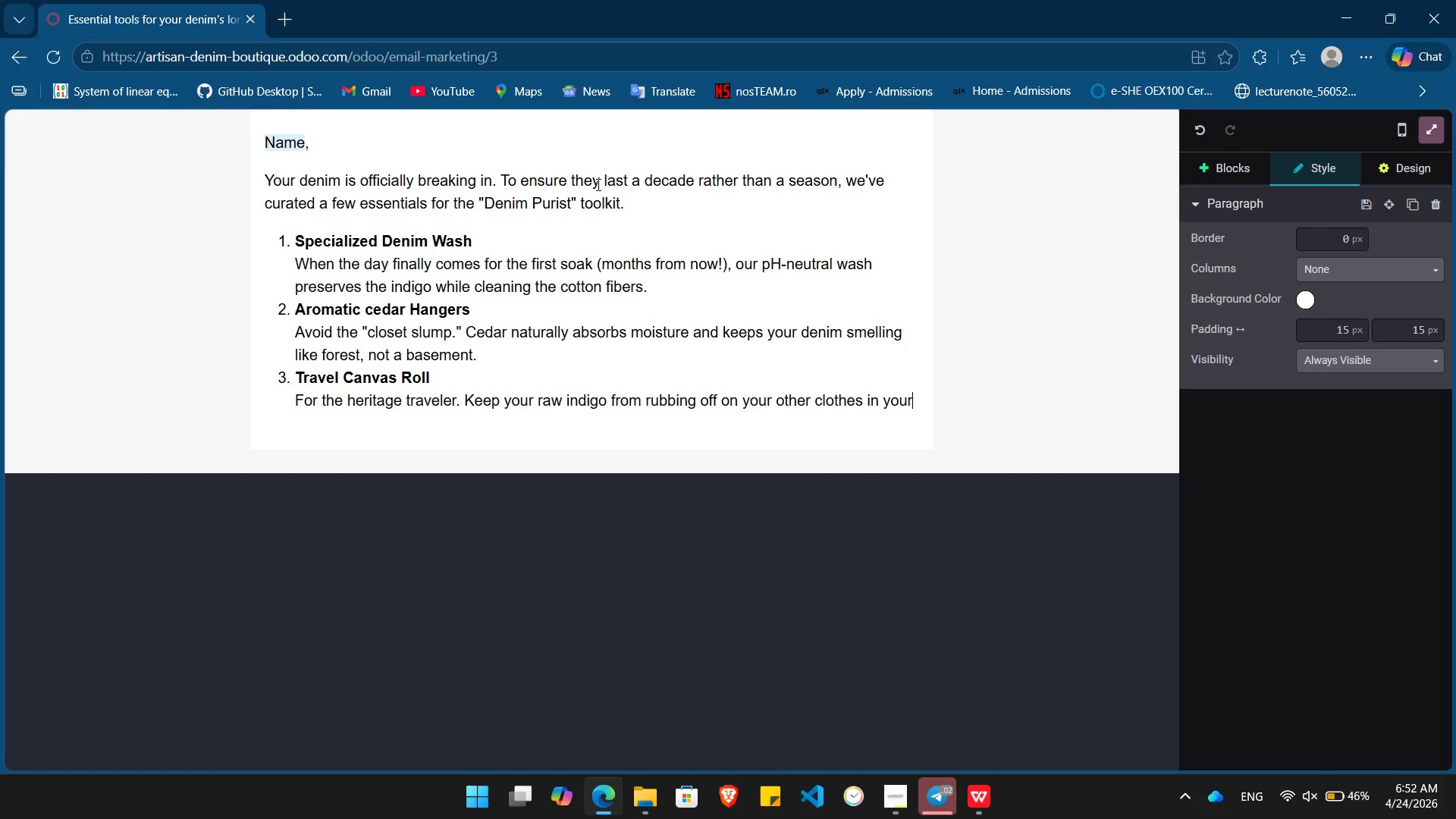 
key(Enter)
 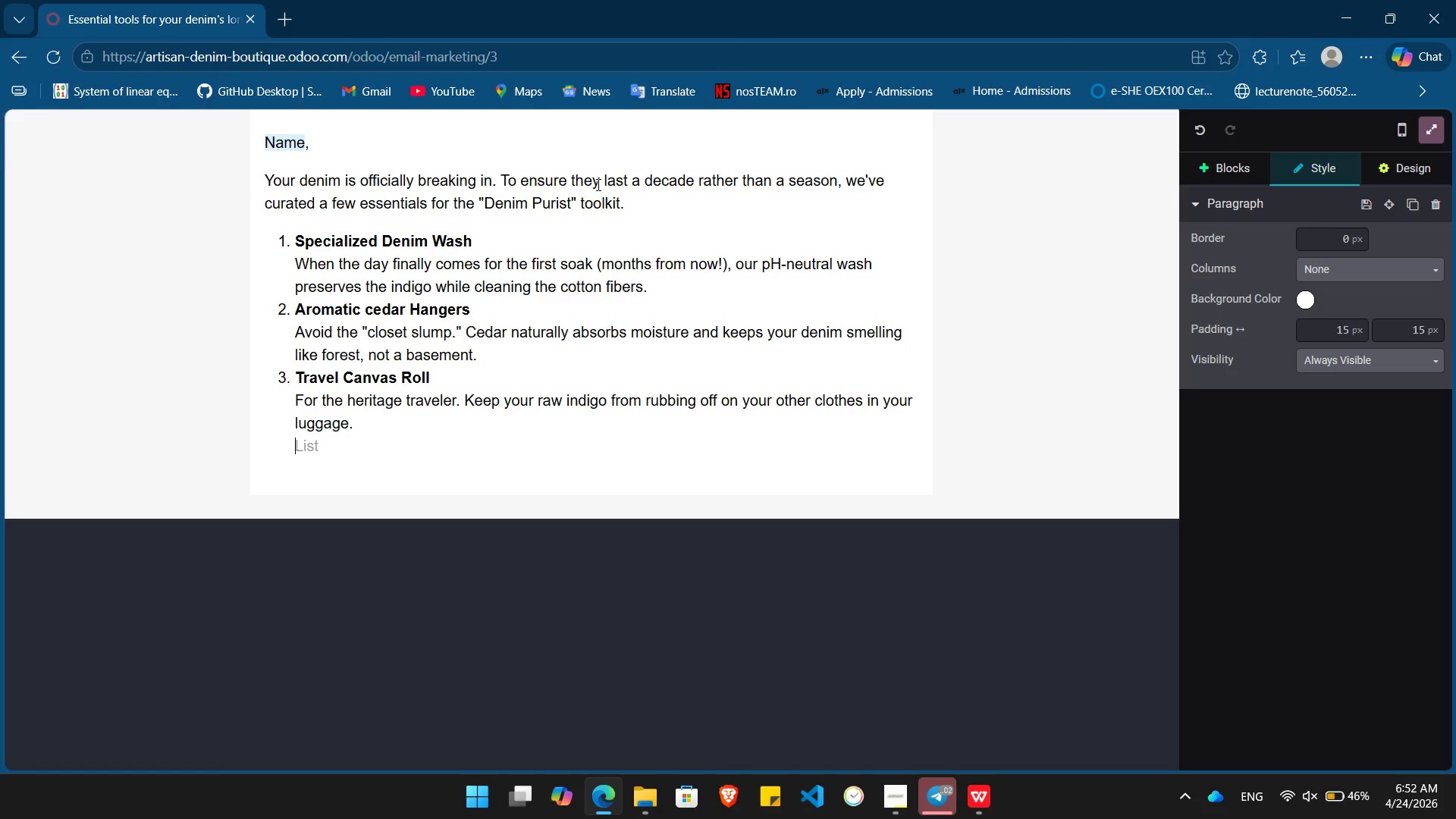 
key(Enter)
 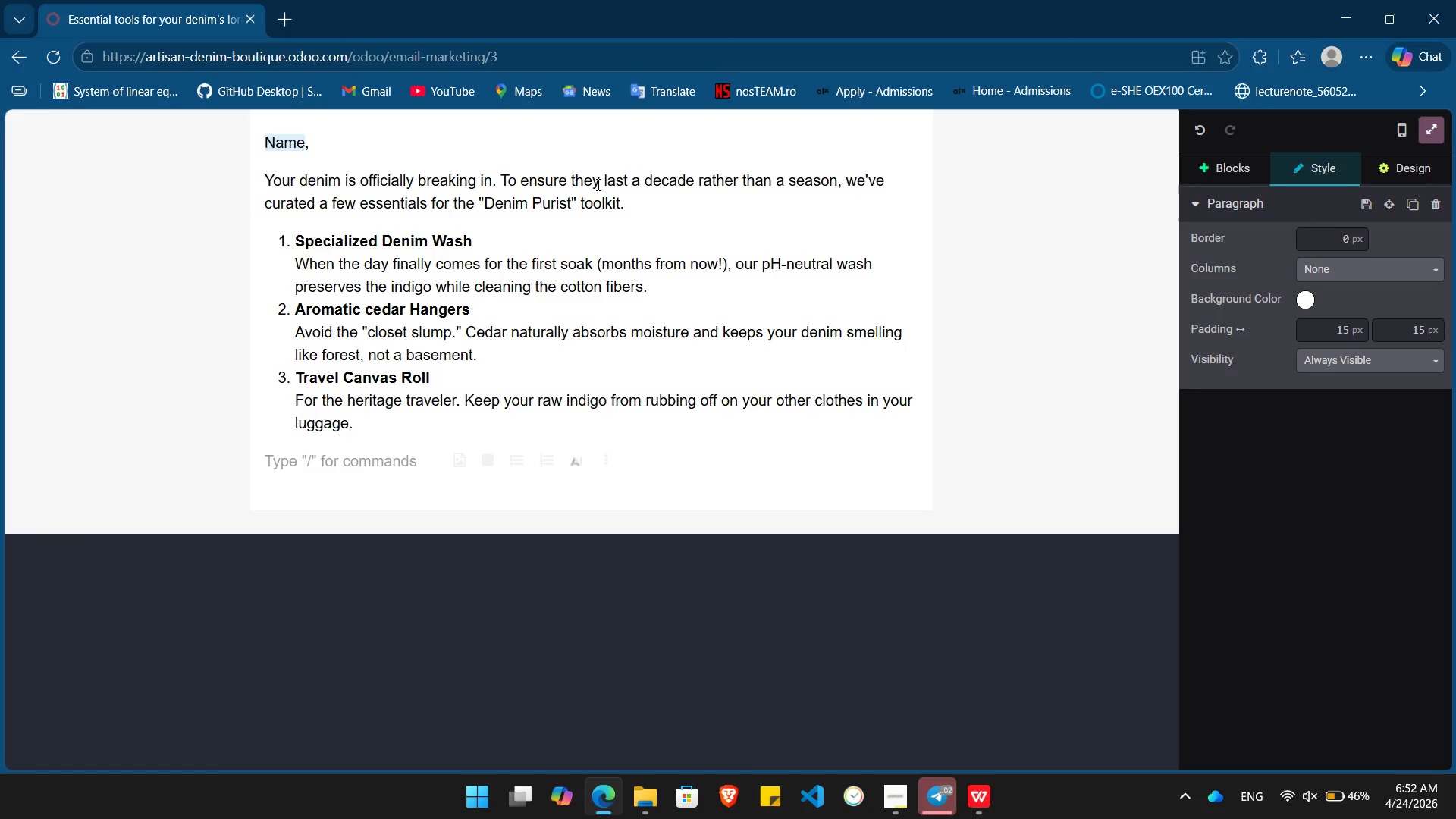 
type(/butt)
 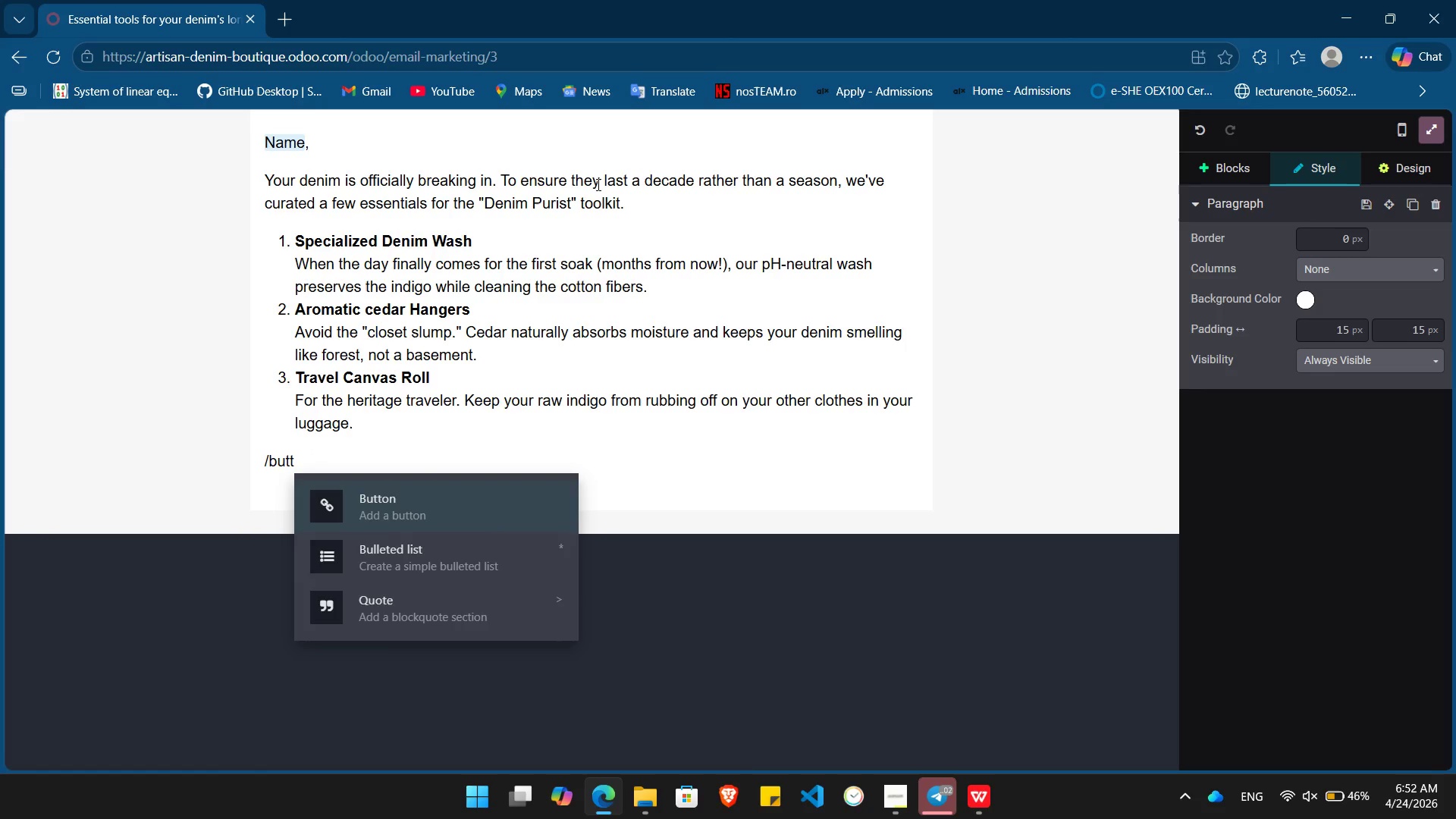 
key(Enter)
 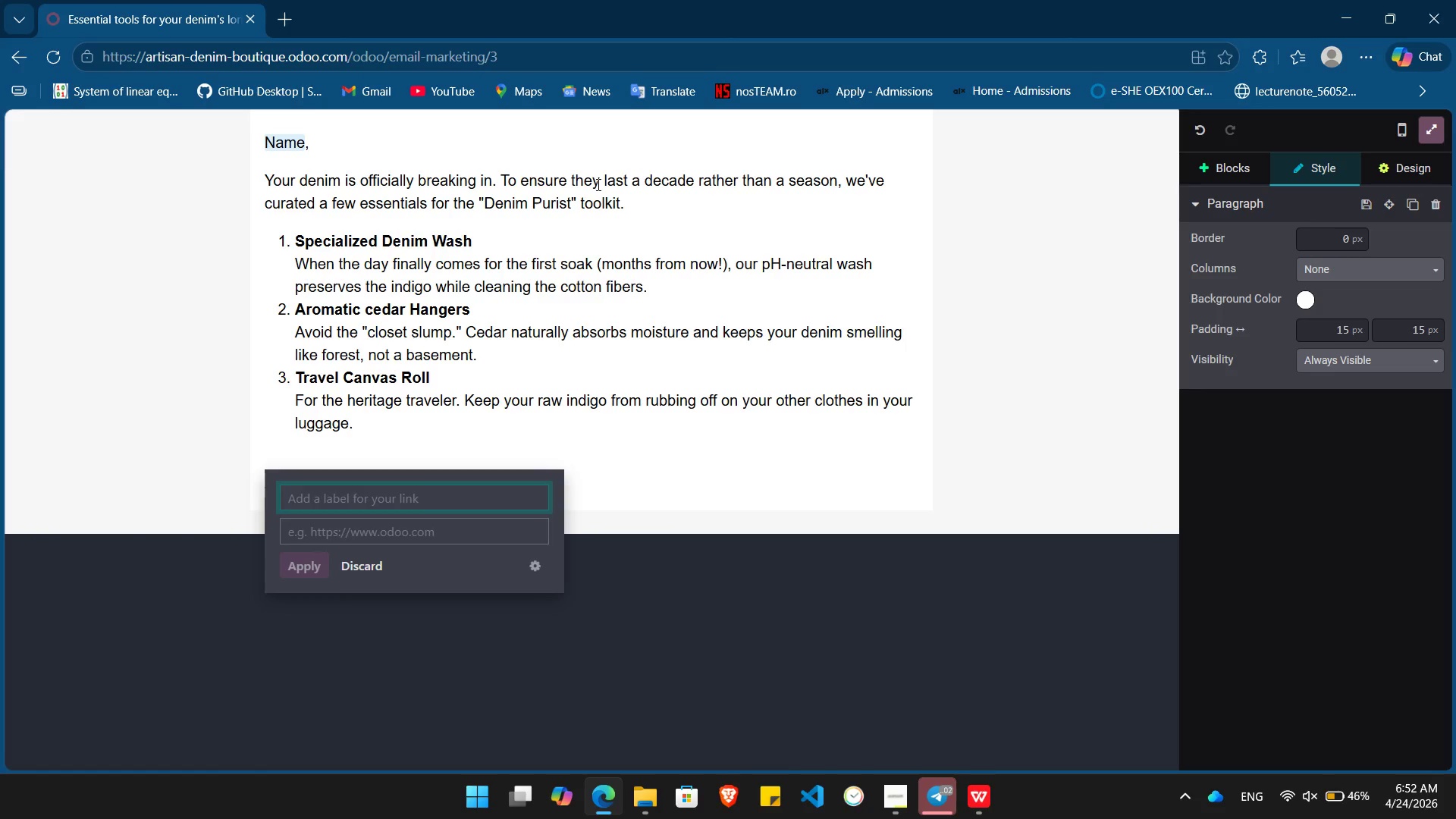 
type(Explore the Care Collection)
key(Tab)
 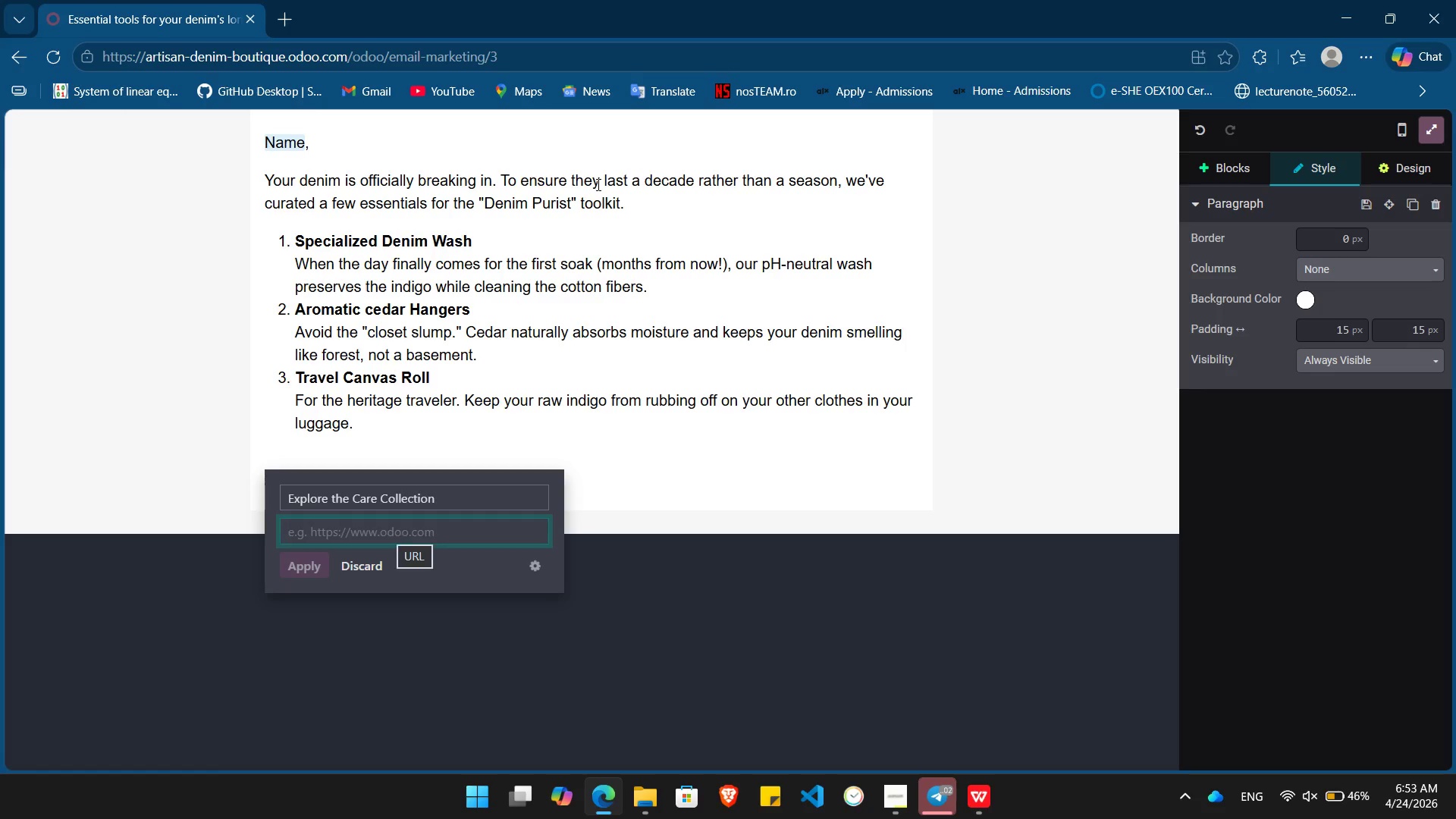 
key(Shift+3)
 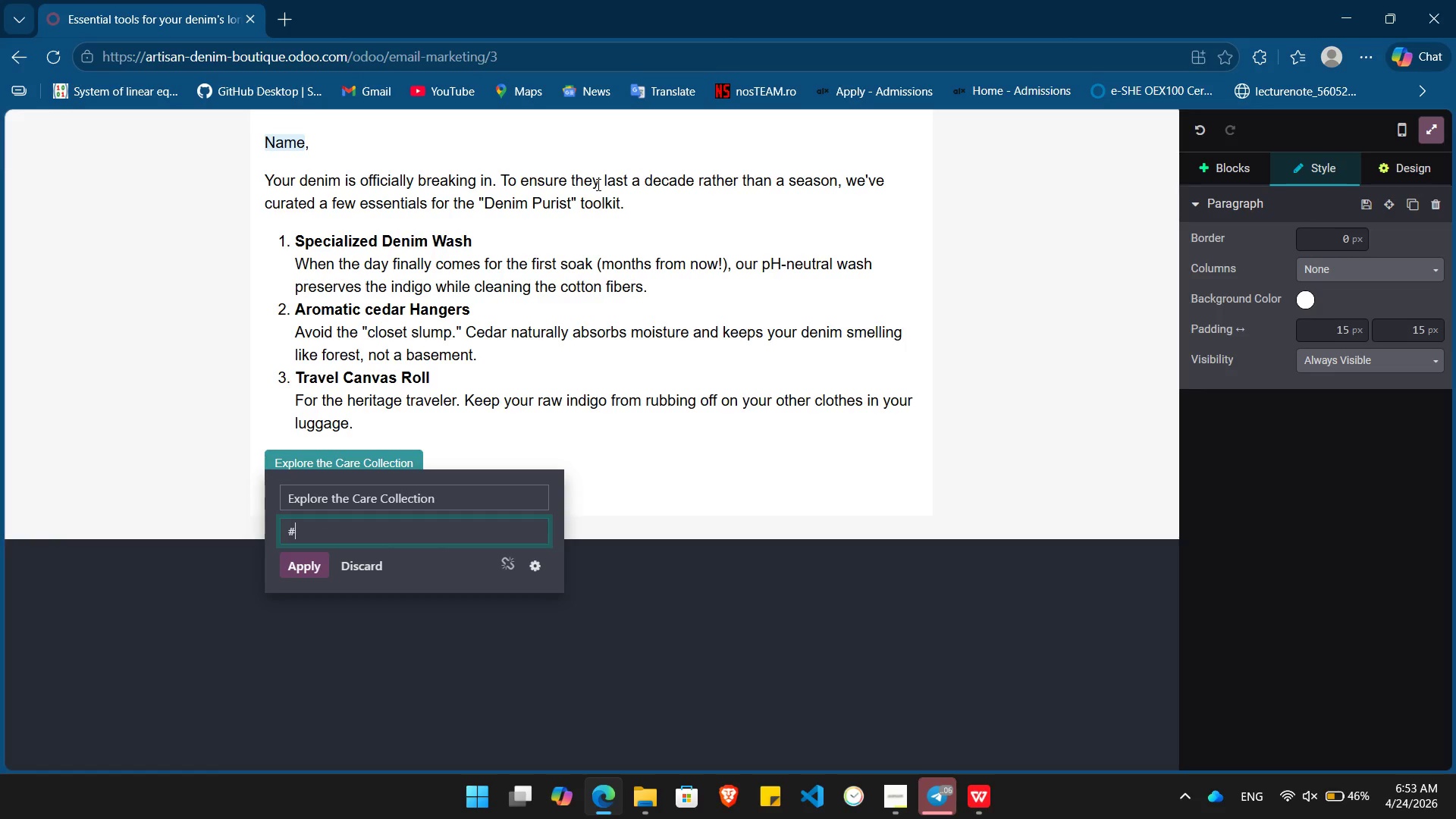 
key(Enter)
 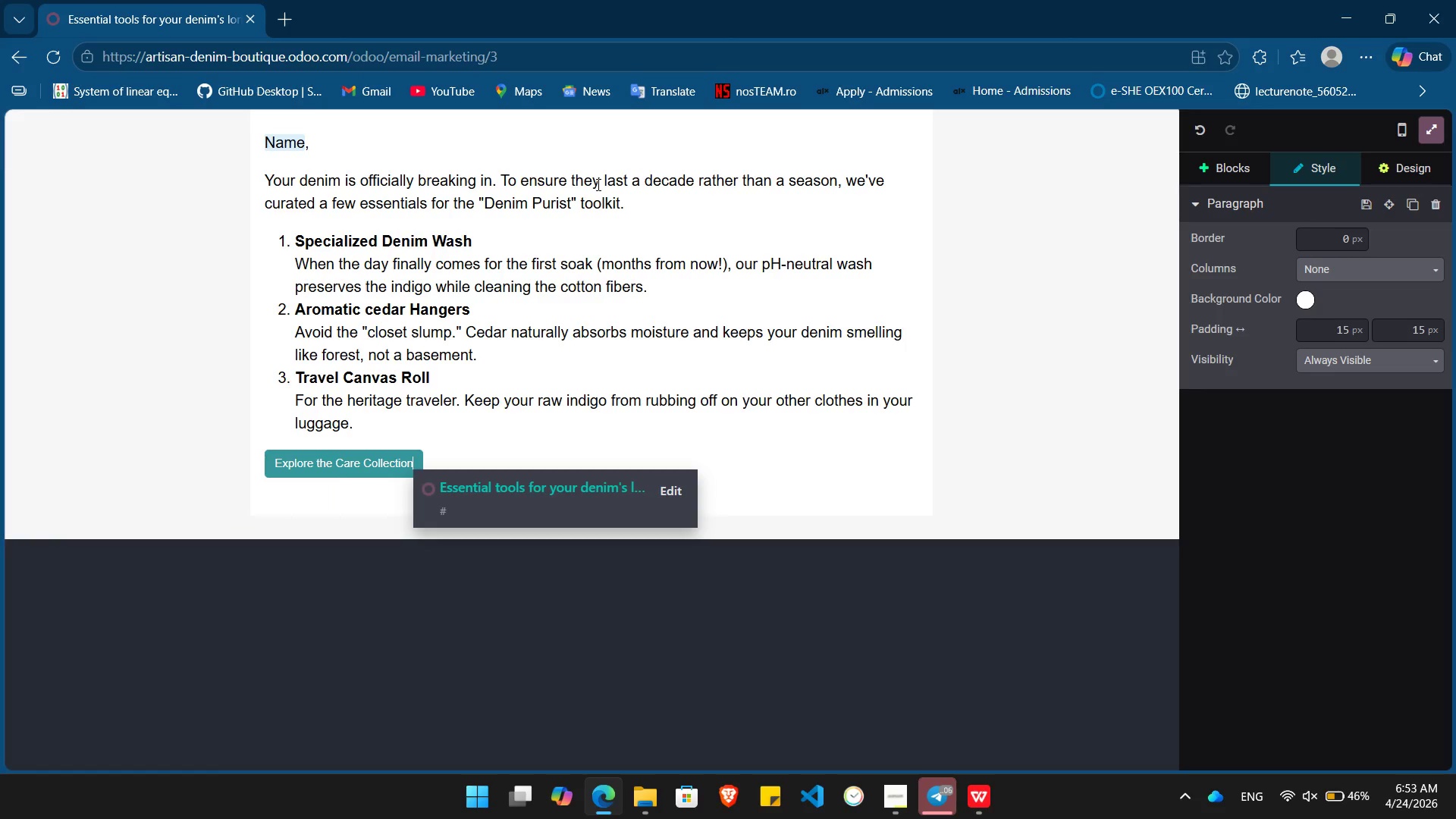 
key(ArrowRight)
 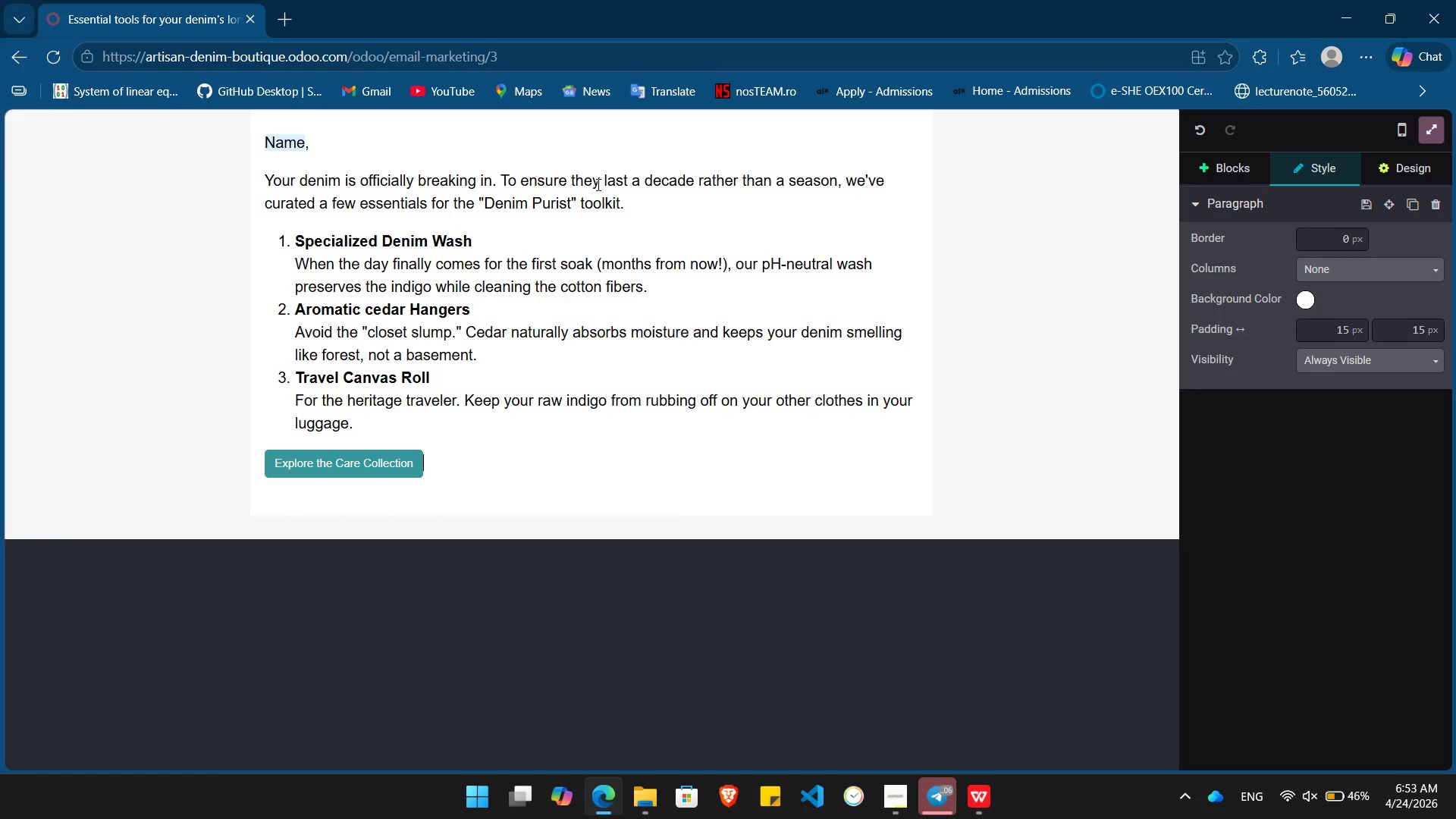 
key(Enter)
 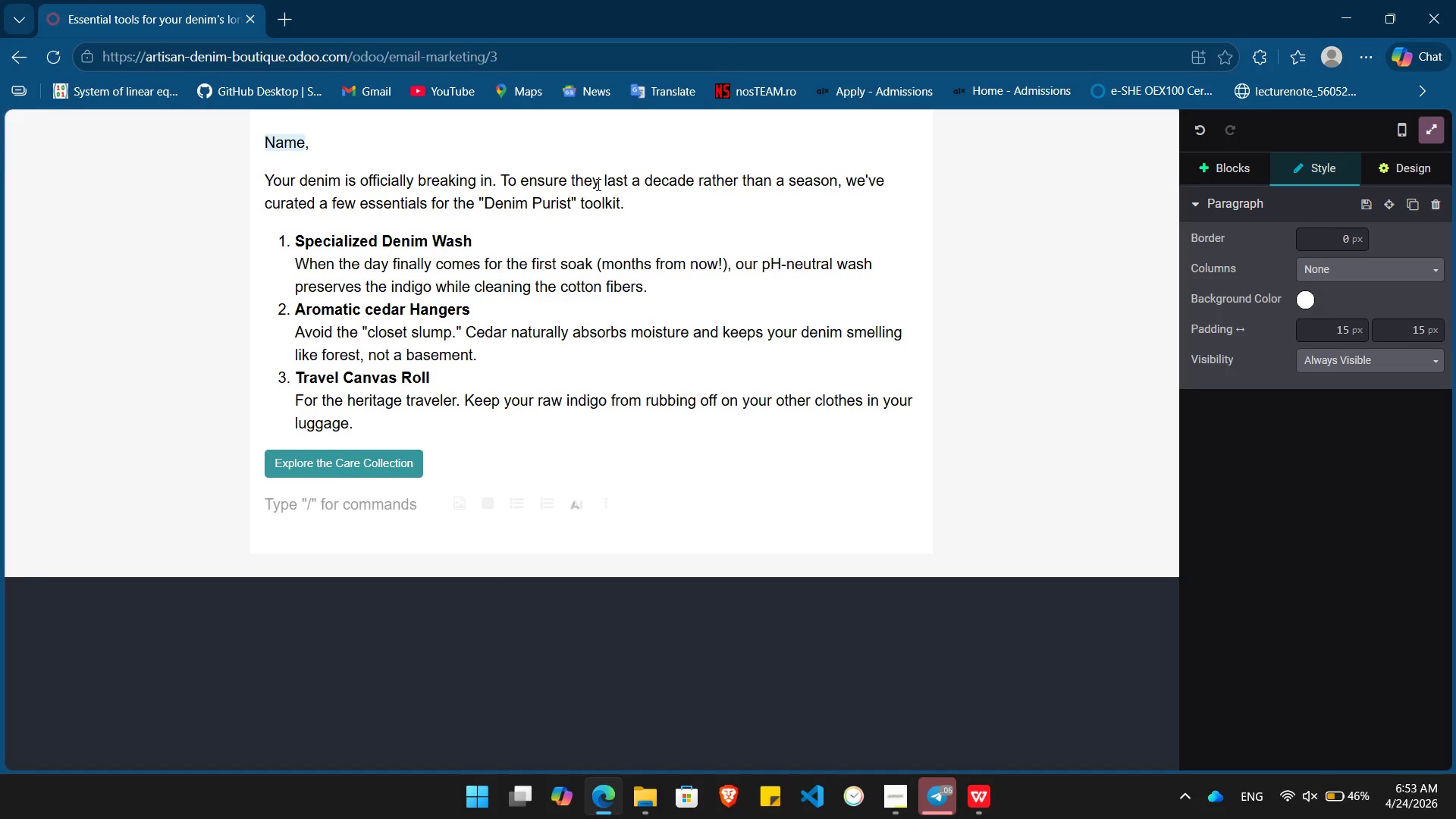 
type(Precision-crafted care for )
 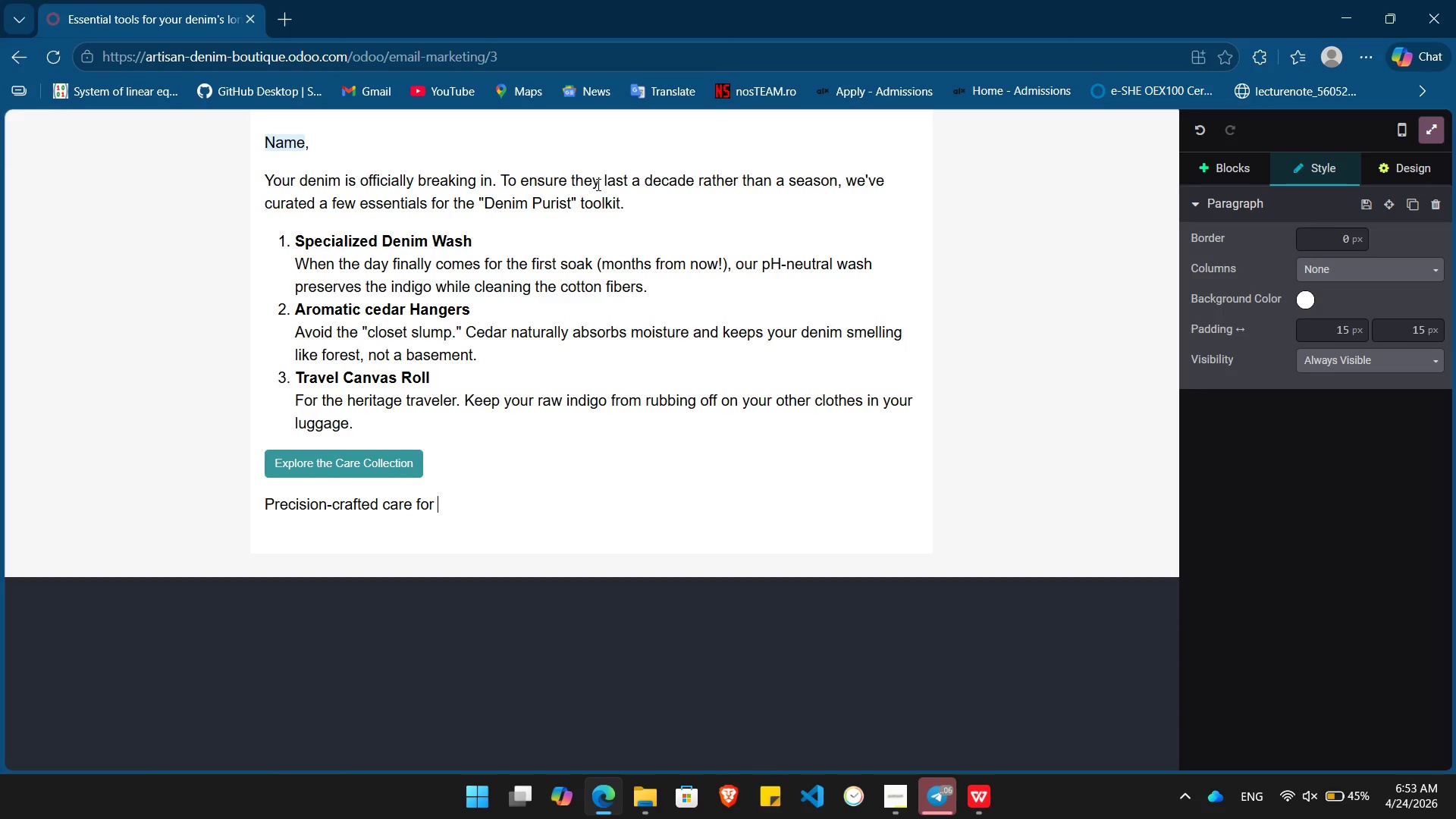 
type(precision-crafted denim.)
 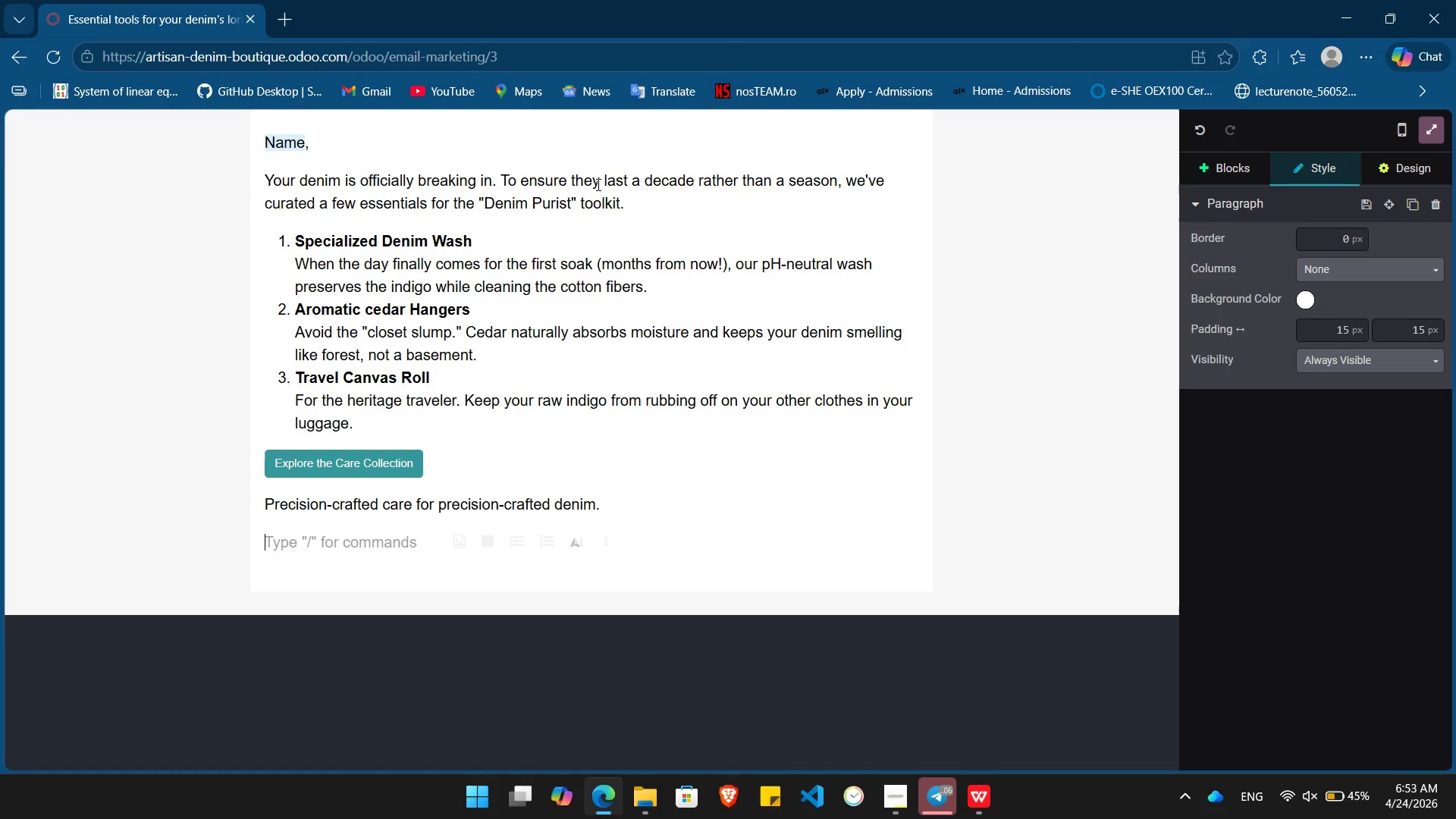 
key(Enter)
 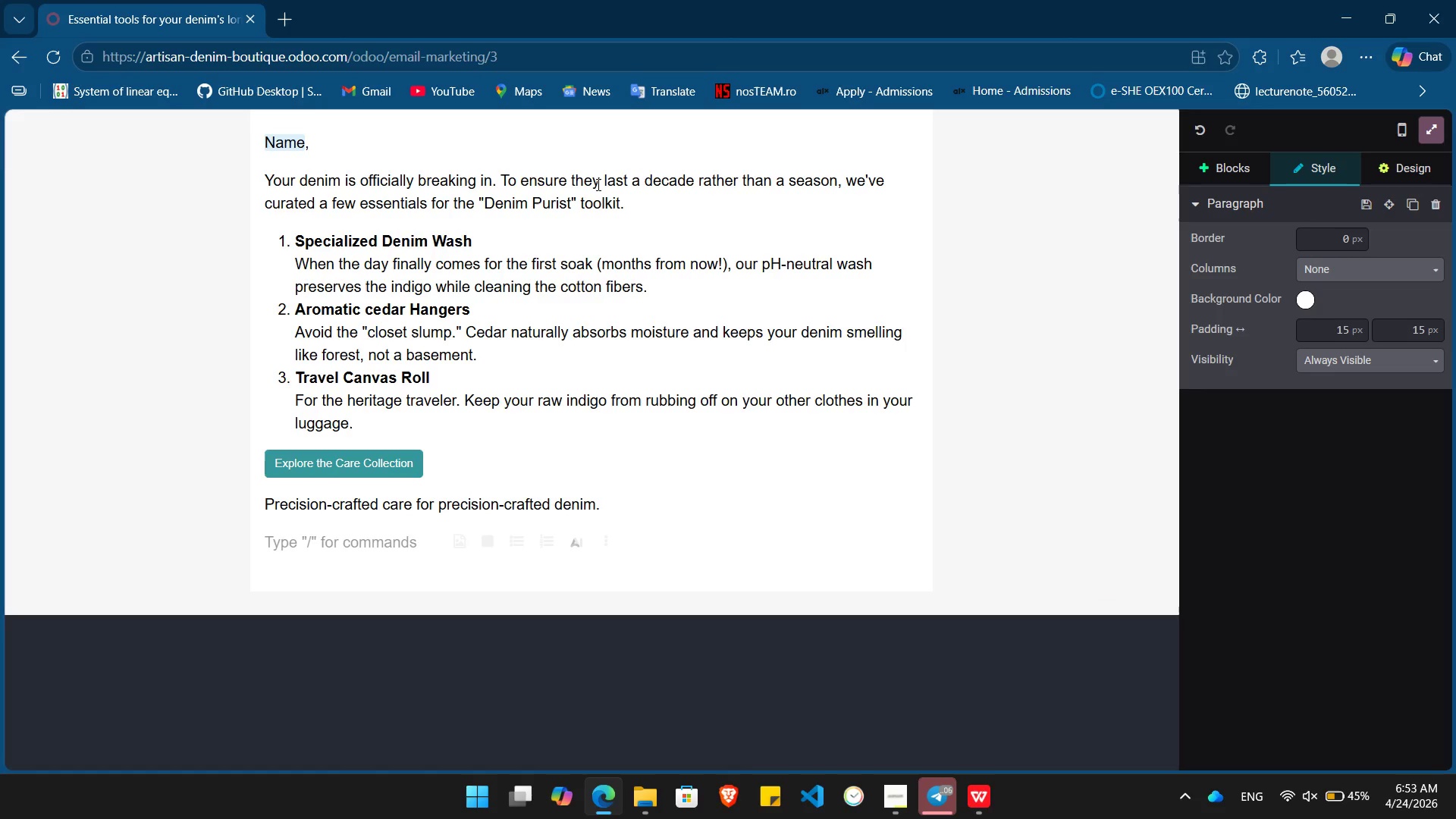 
type(Best )
key(Backspace)
type(,)
 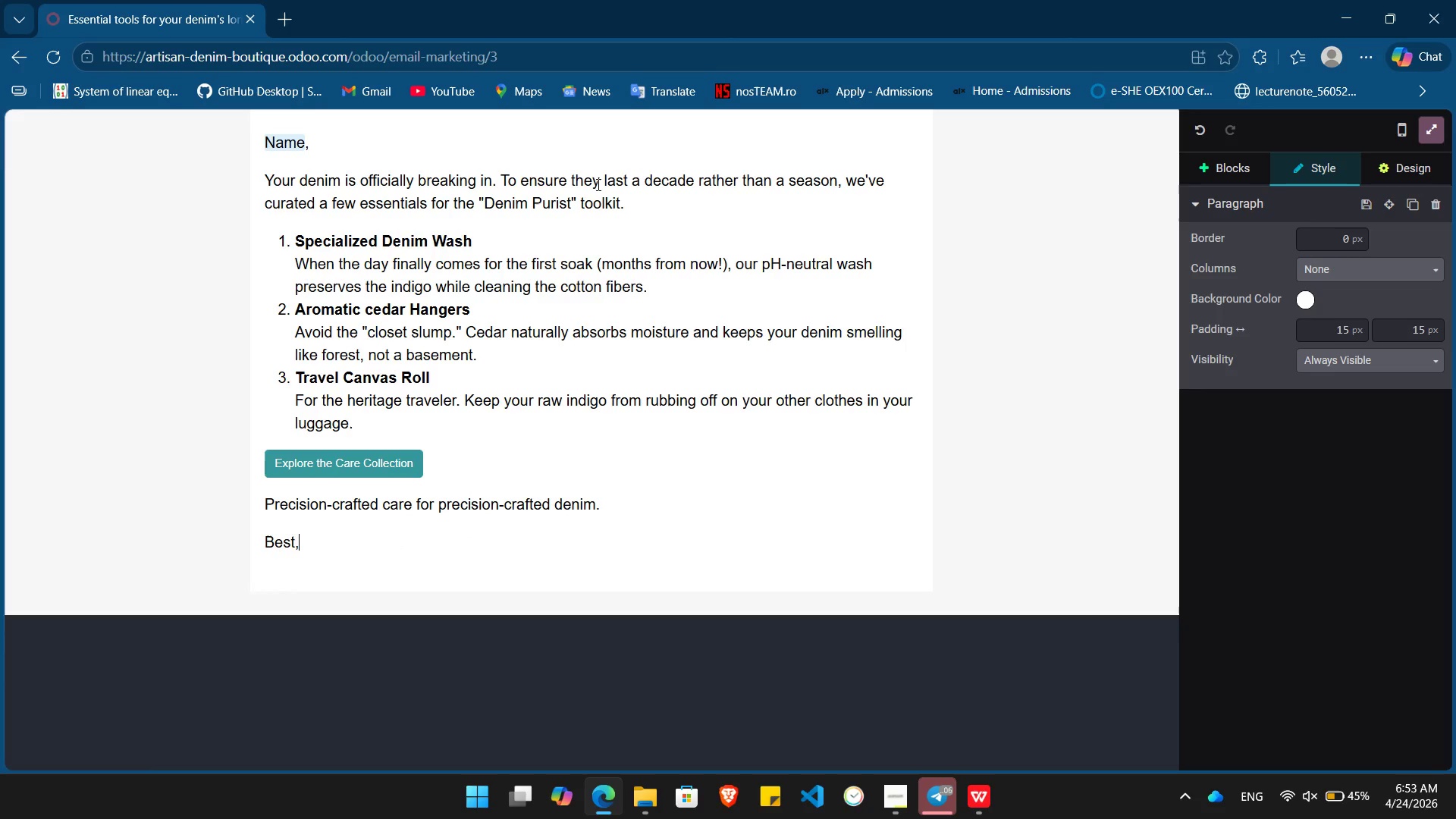 
key(Enter)
 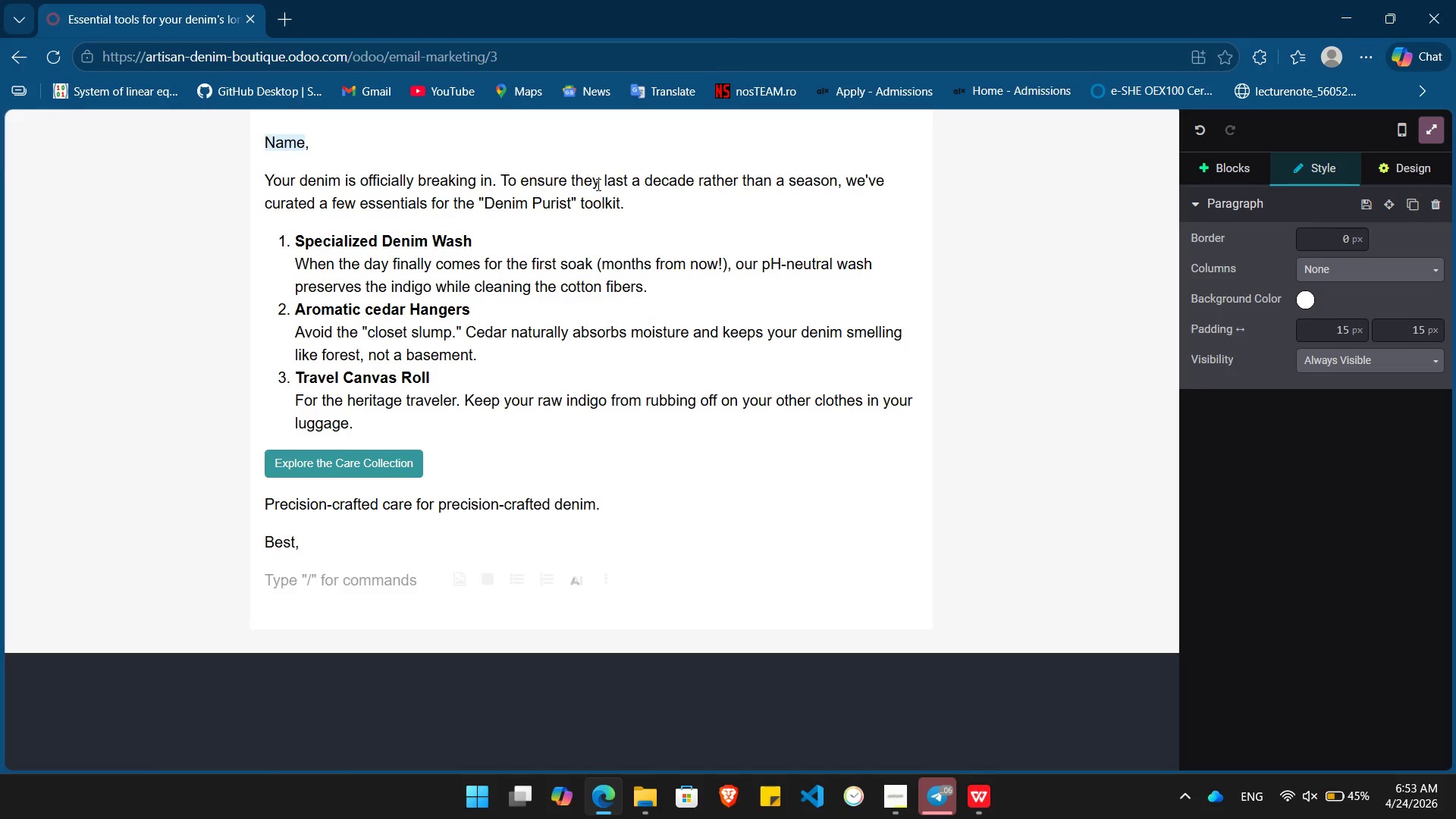 
key(Control+B)
 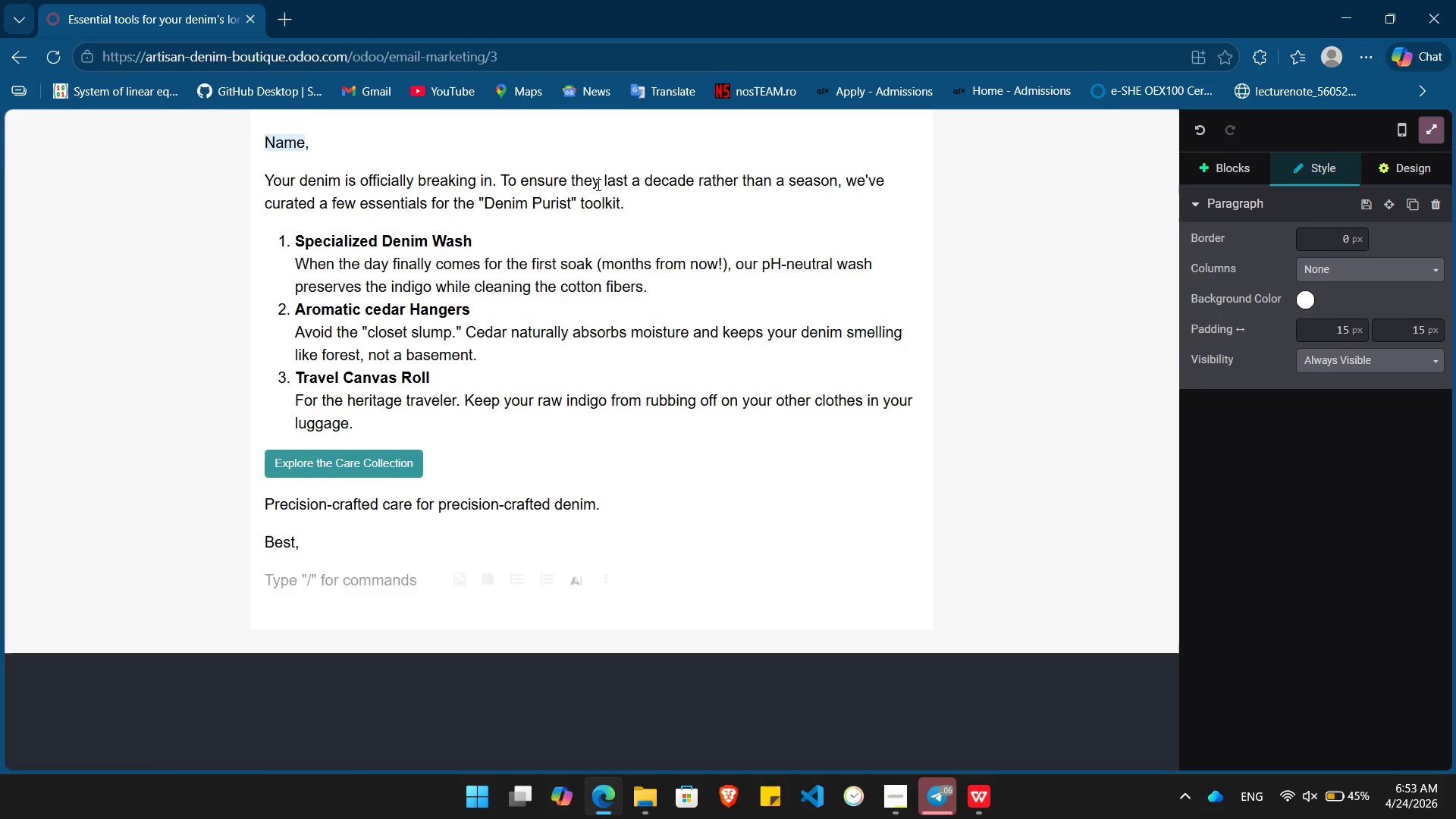 
type(The In)
 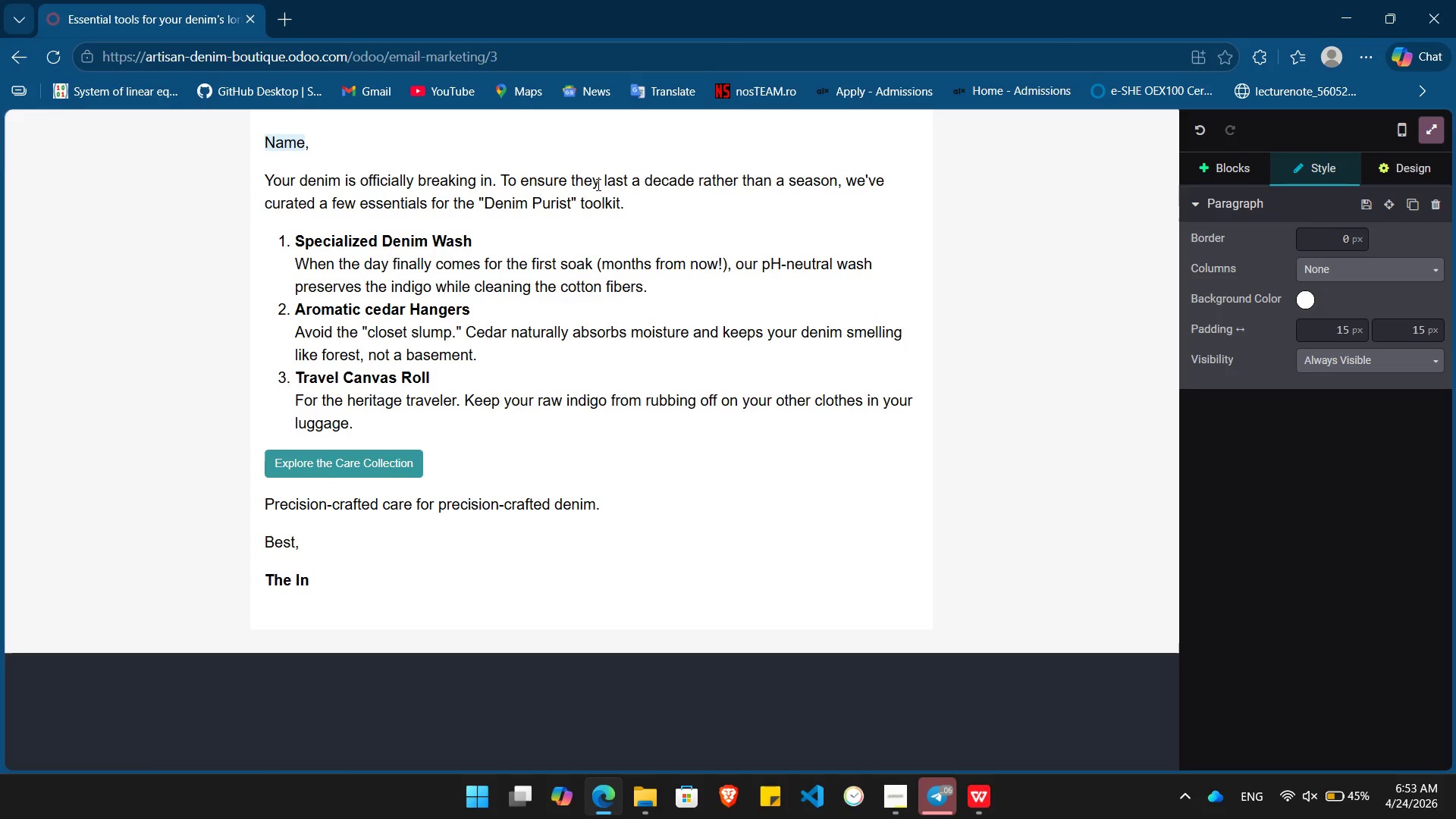 
left_click([350, 576])
 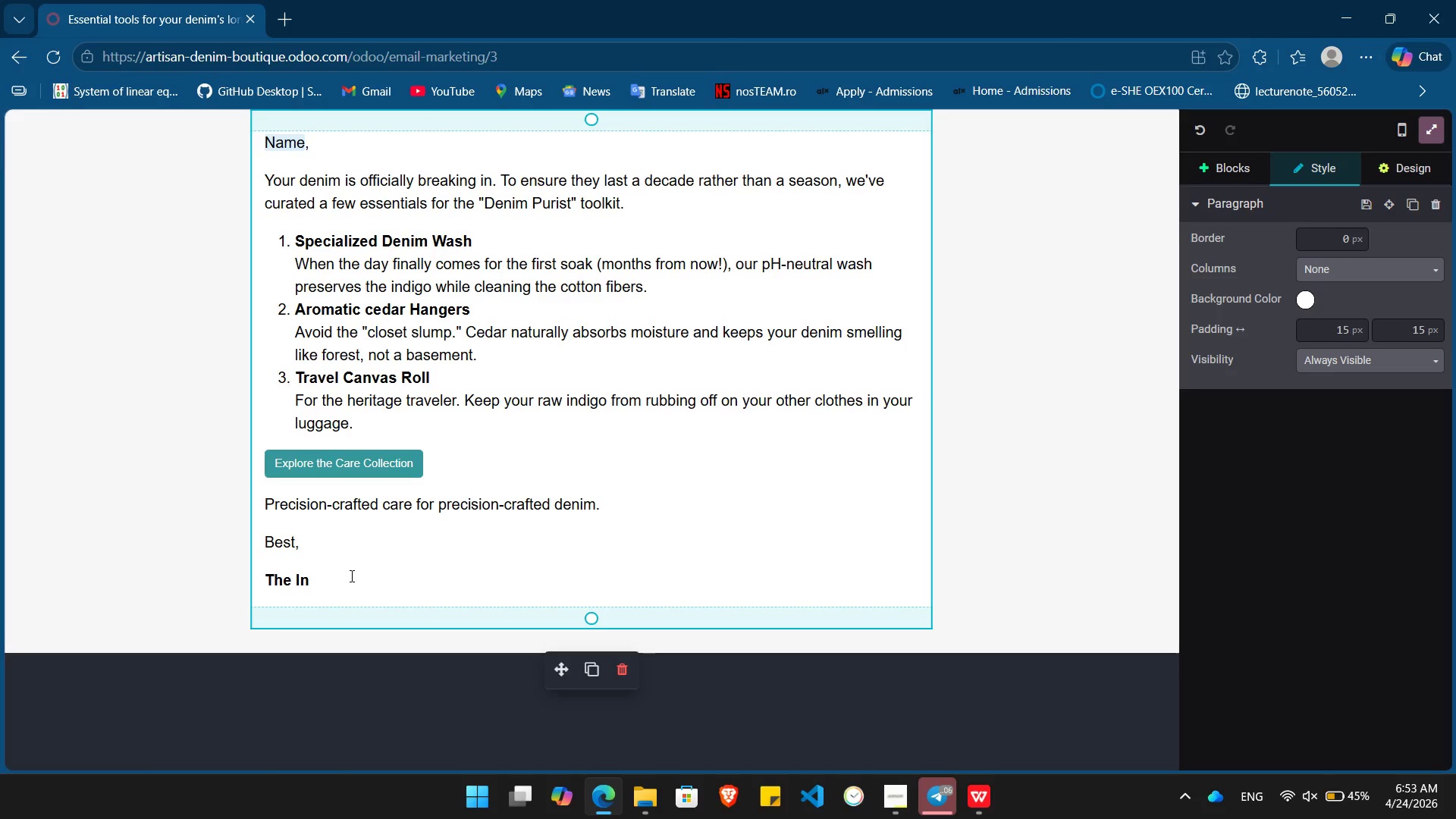 
type(digo Loom)
 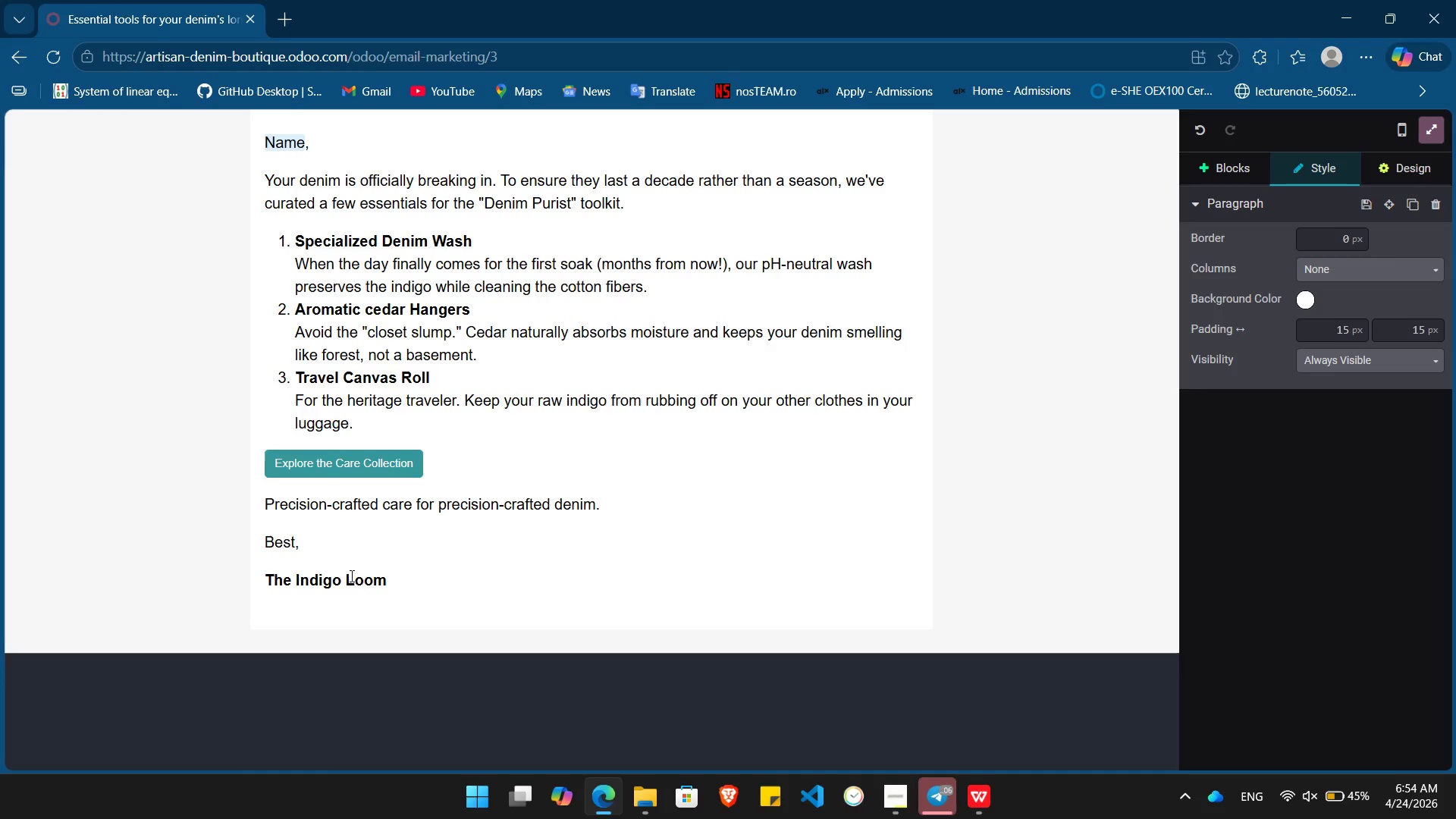 
wait(16.73)
 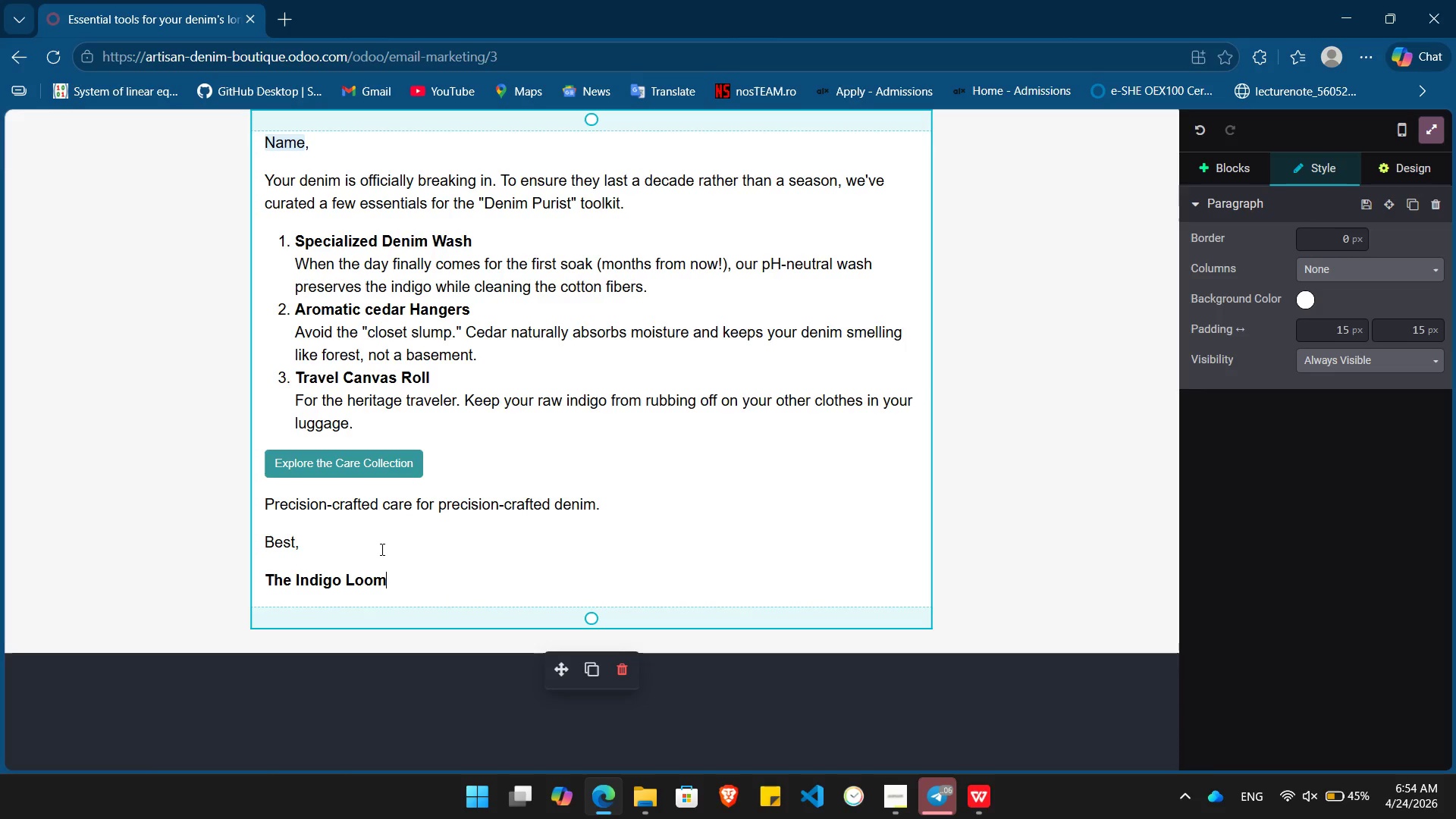 
left_click([1435, 126])
 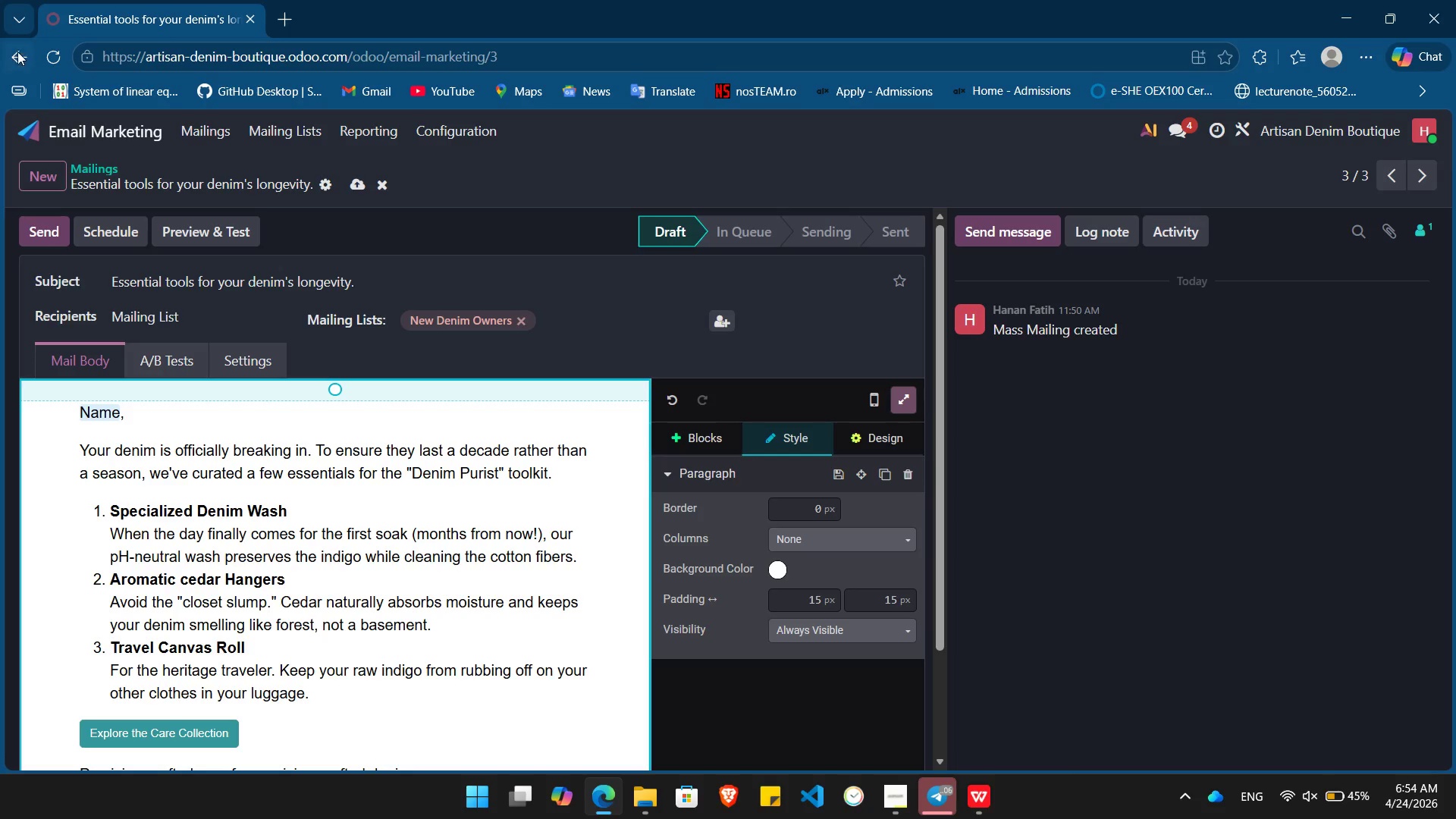 
left_click([12, 49])
 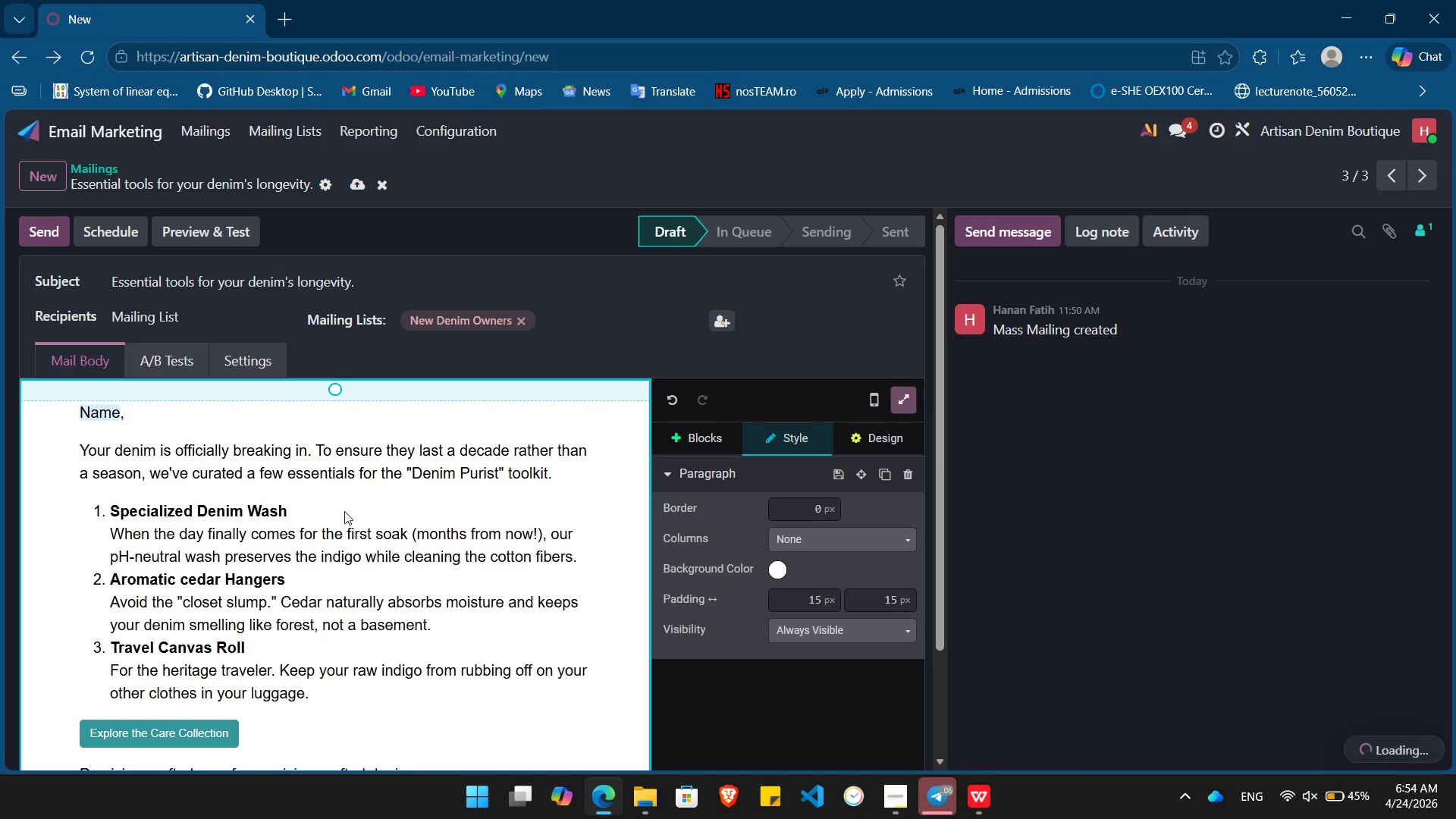 
key(Alt+Tab)